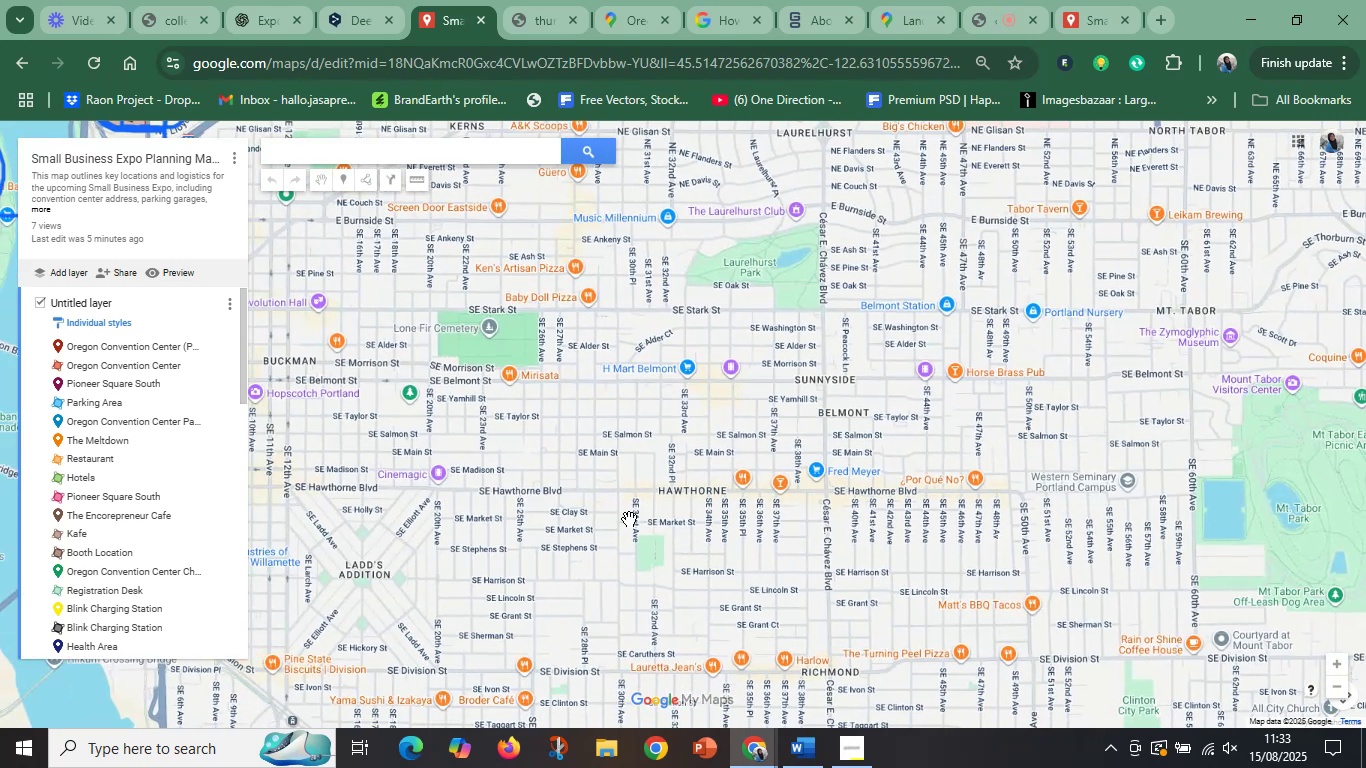 
left_click_drag(start_coordinate=[596, 513], to_coordinate=[930, 526])
 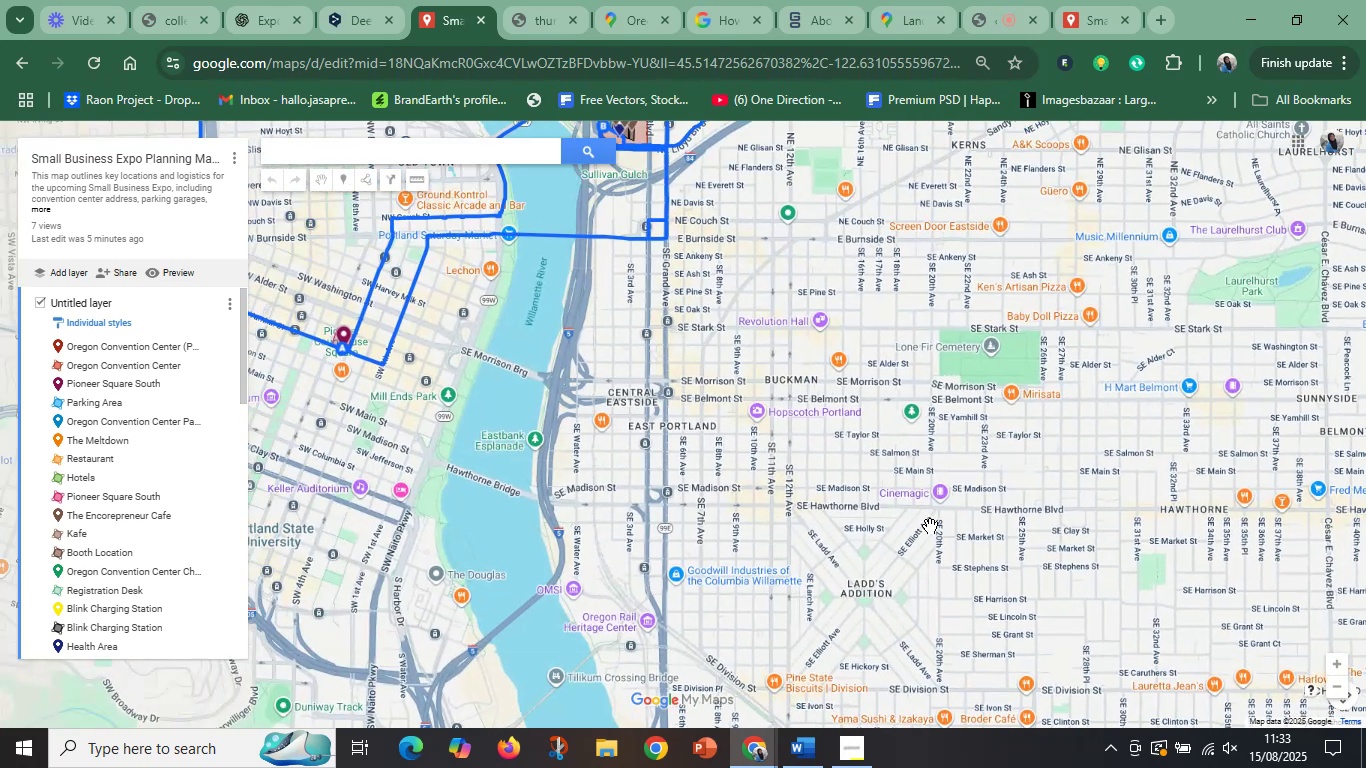 
scroll: coordinate [930, 526], scroll_direction: down, amount: 1.0
 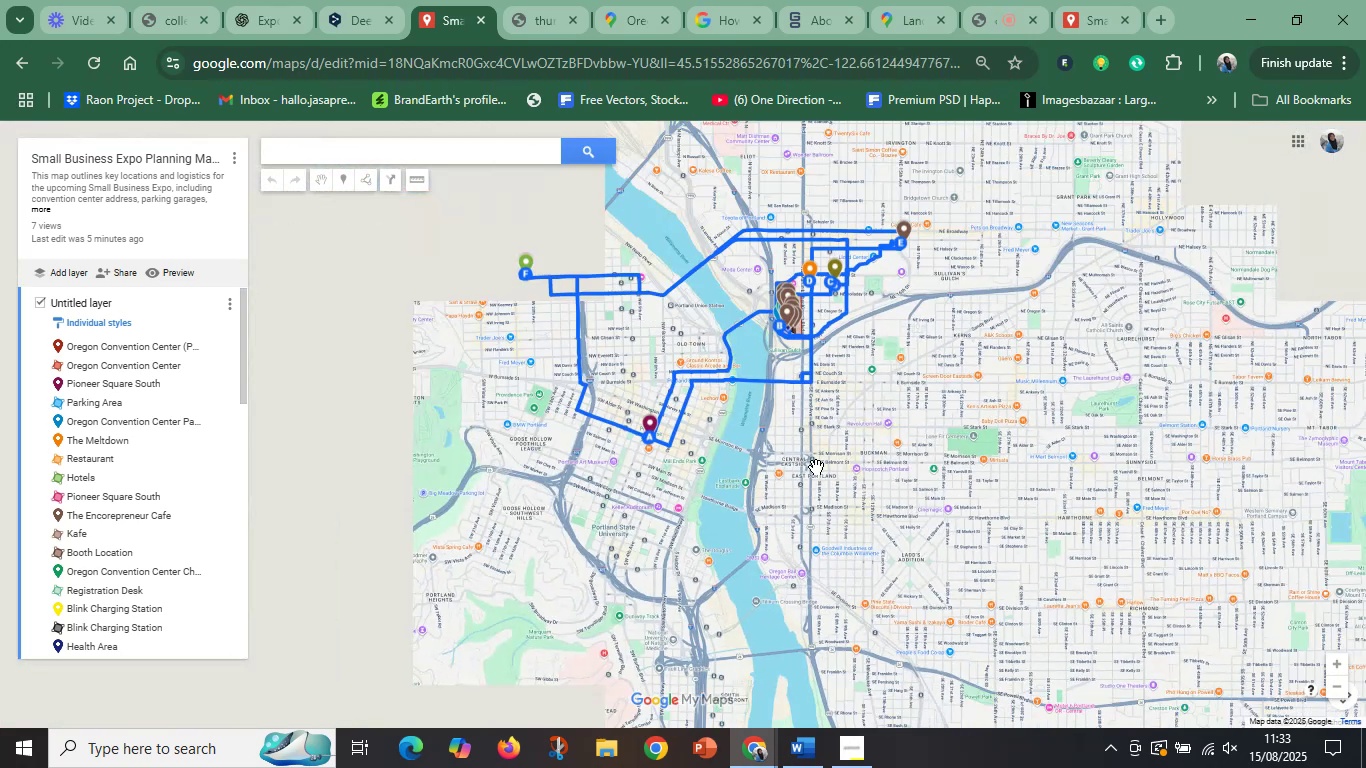 
left_click_drag(start_coordinate=[744, 429], to_coordinate=[761, 574])
 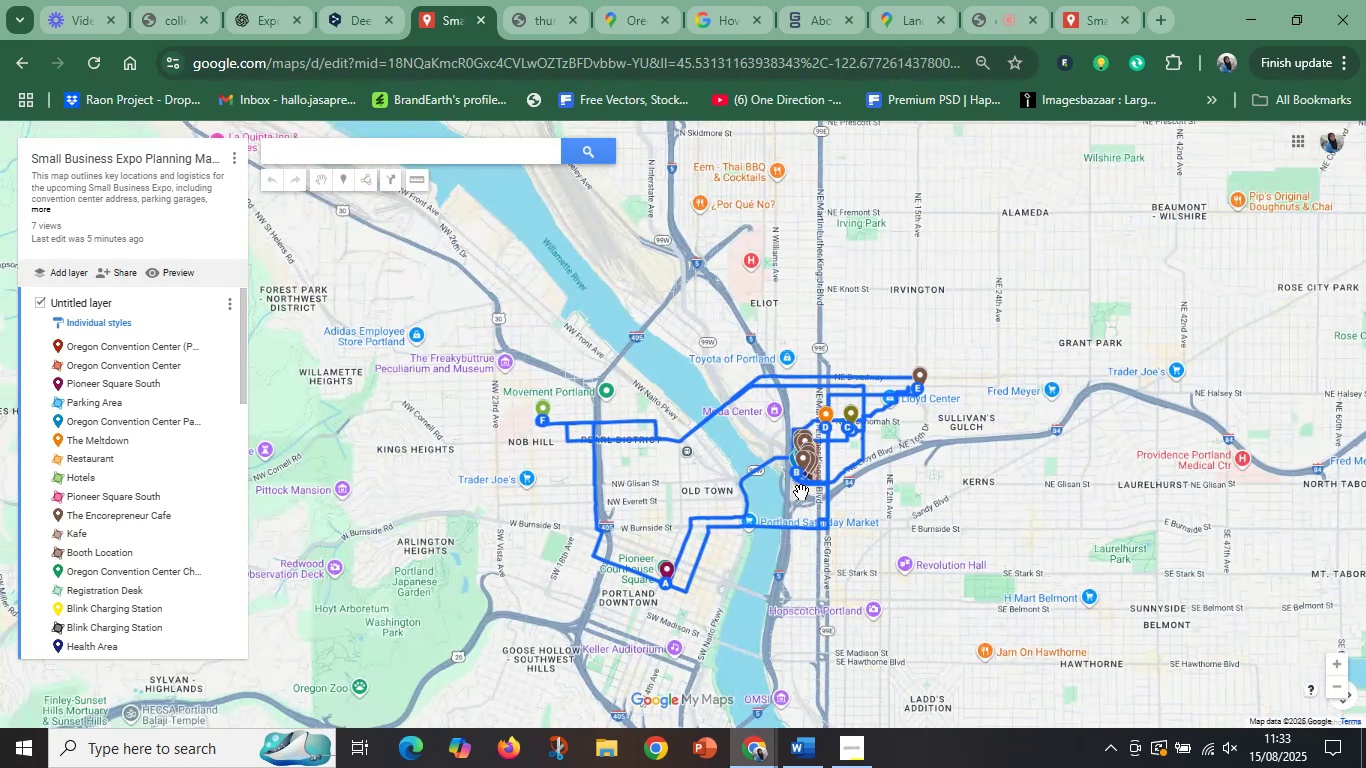 
left_click_drag(start_coordinate=[764, 458], to_coordinate=[832, 595])
 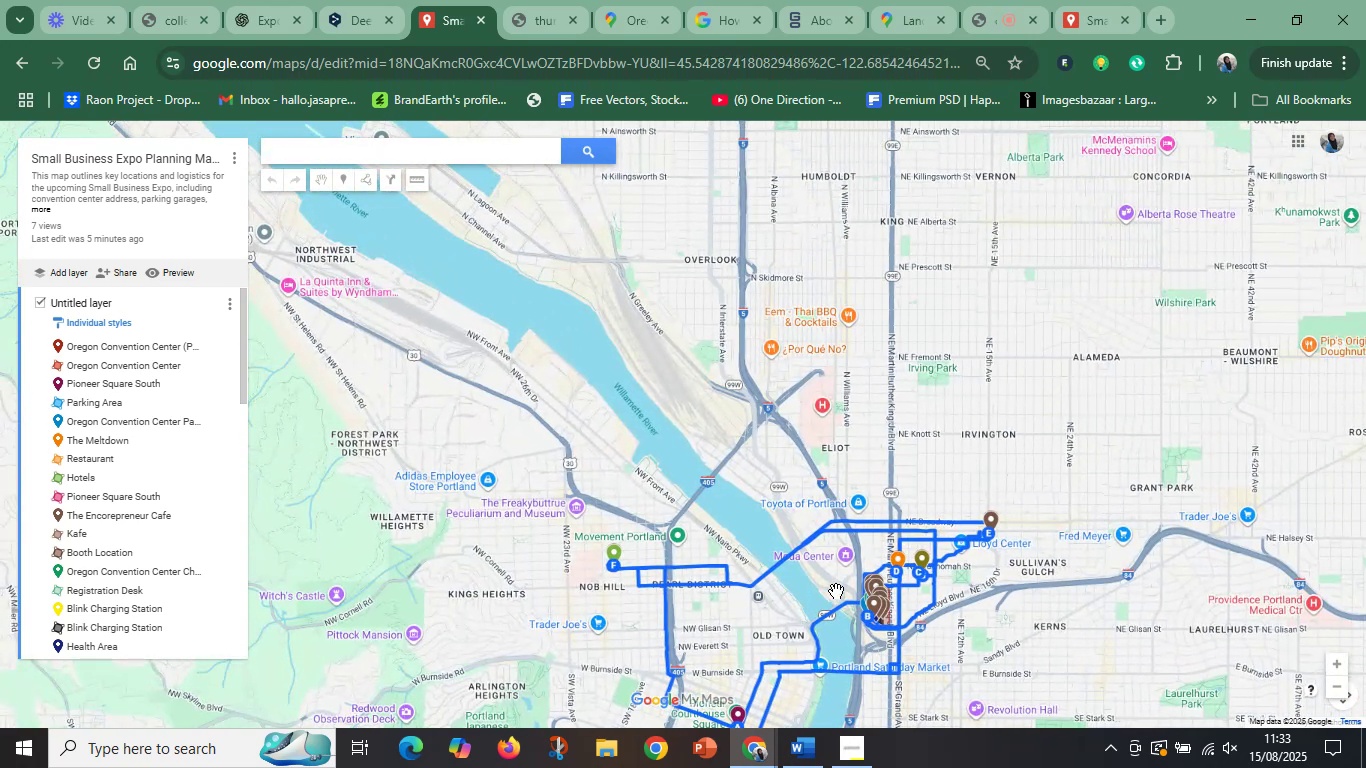 
left_click_drag(start_coordinate=[854, 607], to_coordinate=[822, 526])
 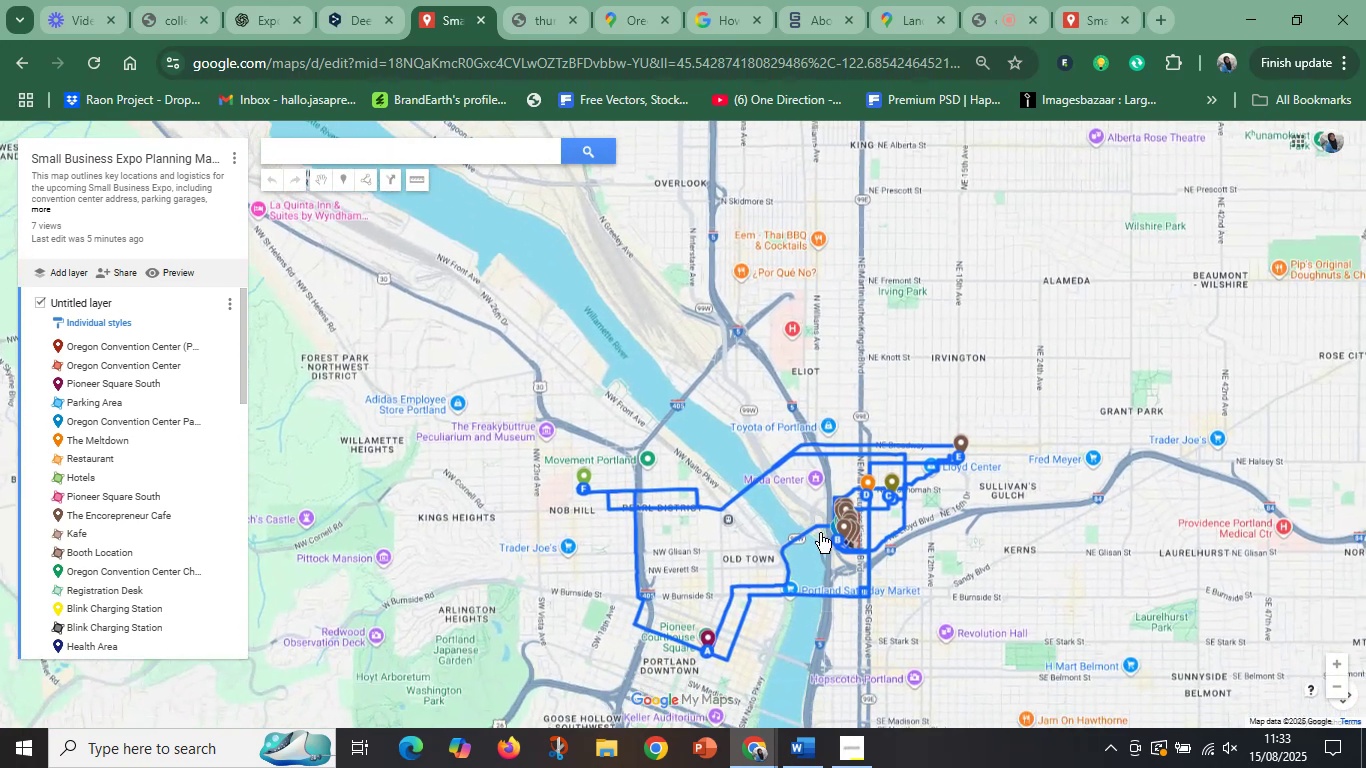 
scroll: coordinate [820, 568], scroll_direction: up, amount: 2.0
 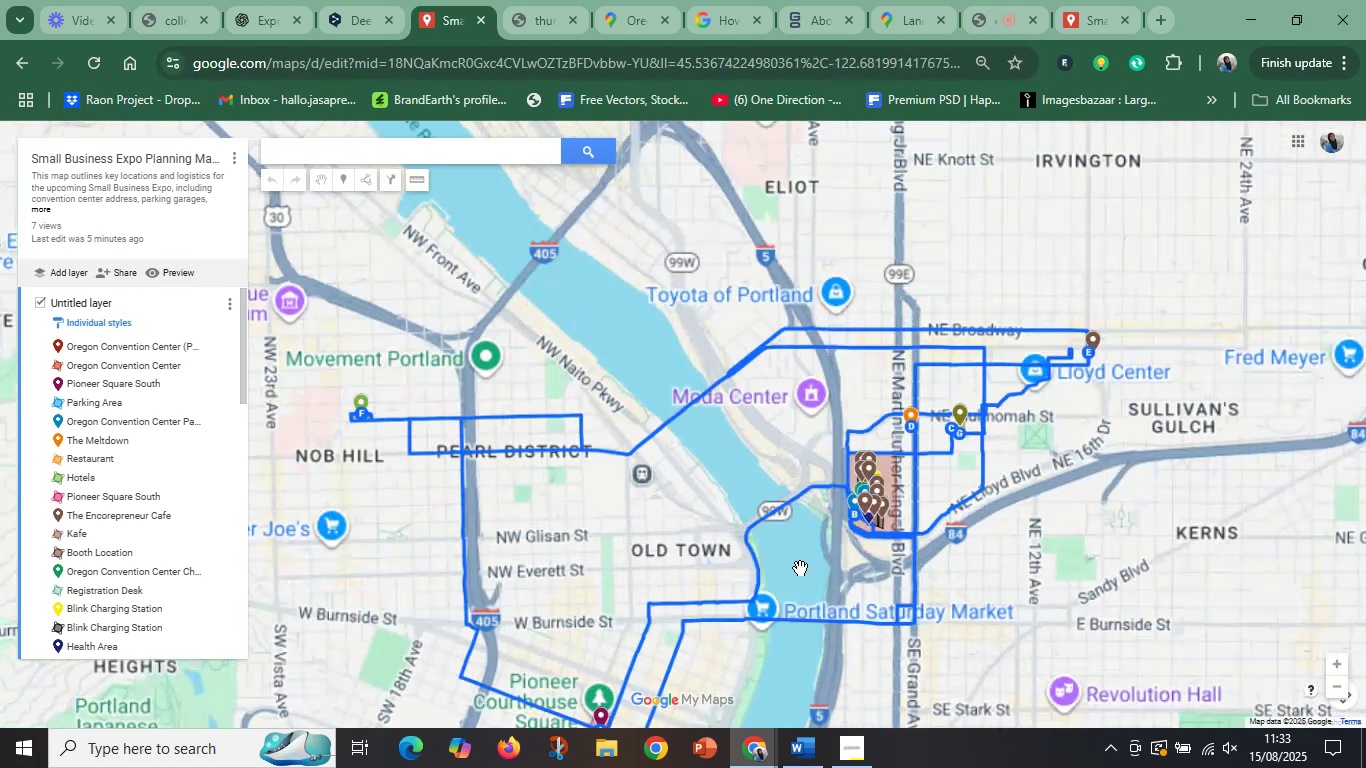 
left_click_drag(start_coordinate=[652, 548], to_coordinate=[806, 495])
 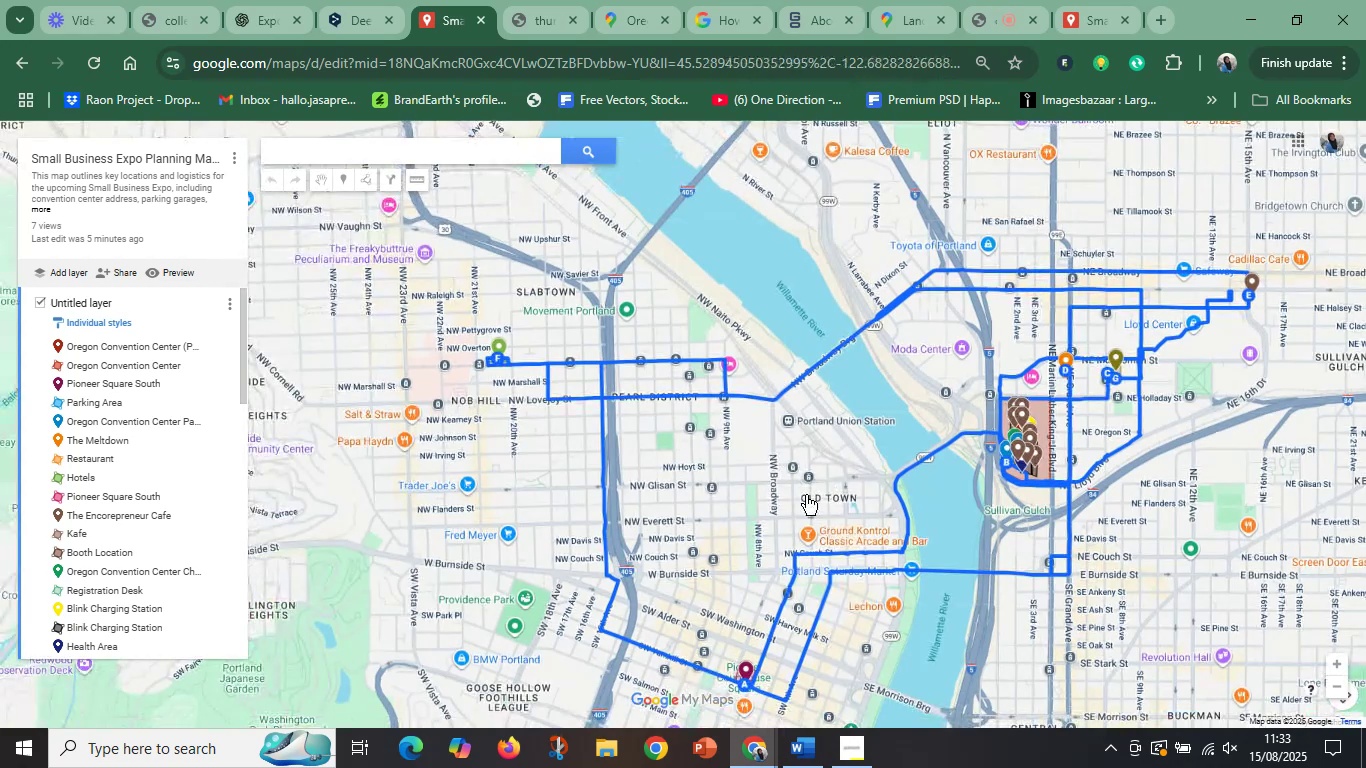 
scroll: coordinate [984, 529], scroll_direction: up, amount: 3.0
 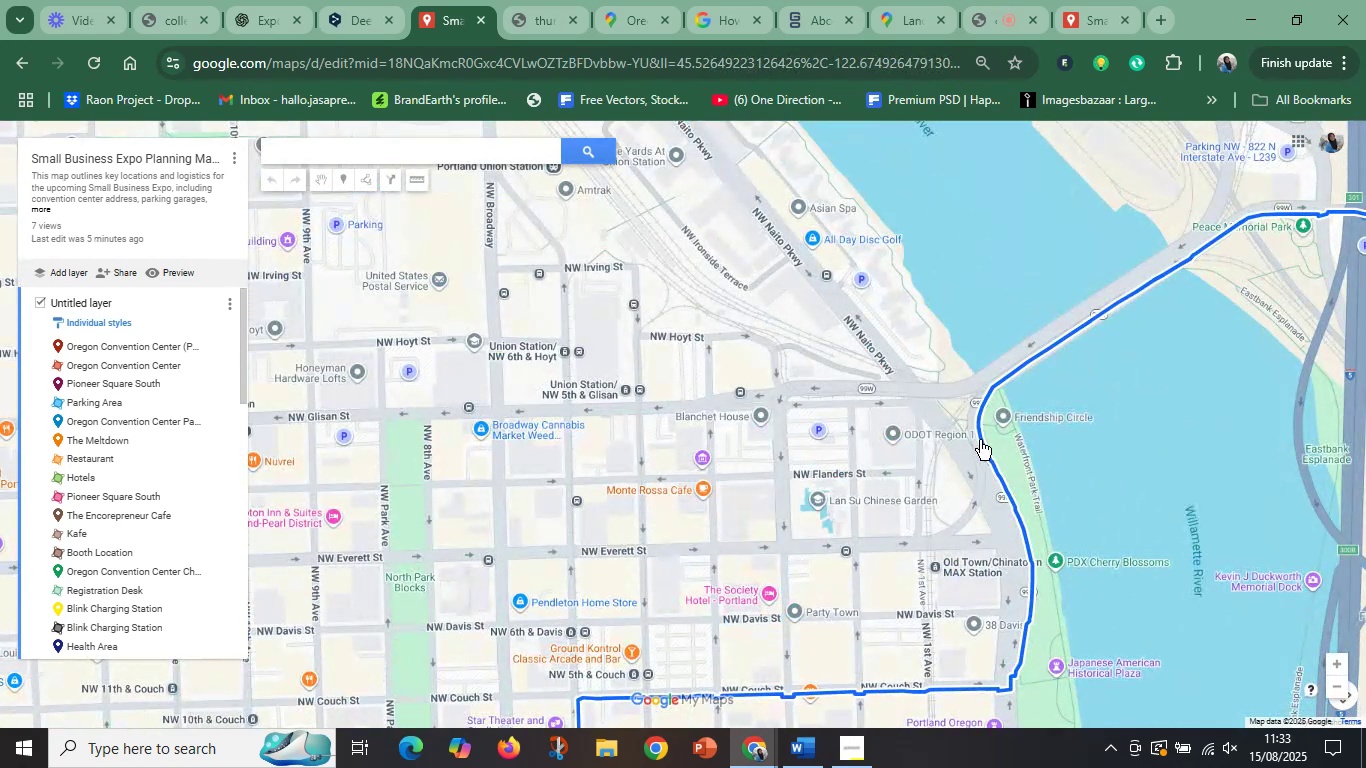 
left_click([980, 440])
 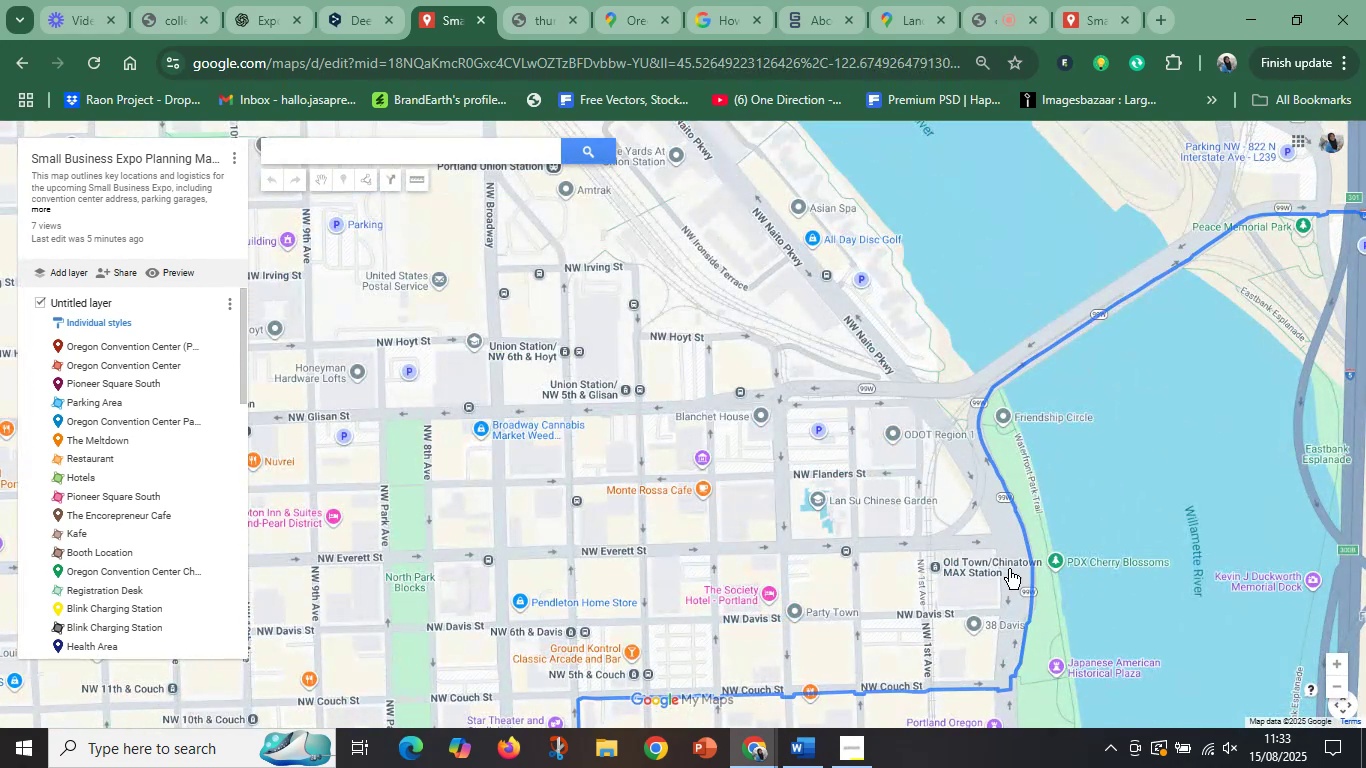 
left_click_drag(start_coordinate=[1007, 691], to_coordinate=[851, 569])
 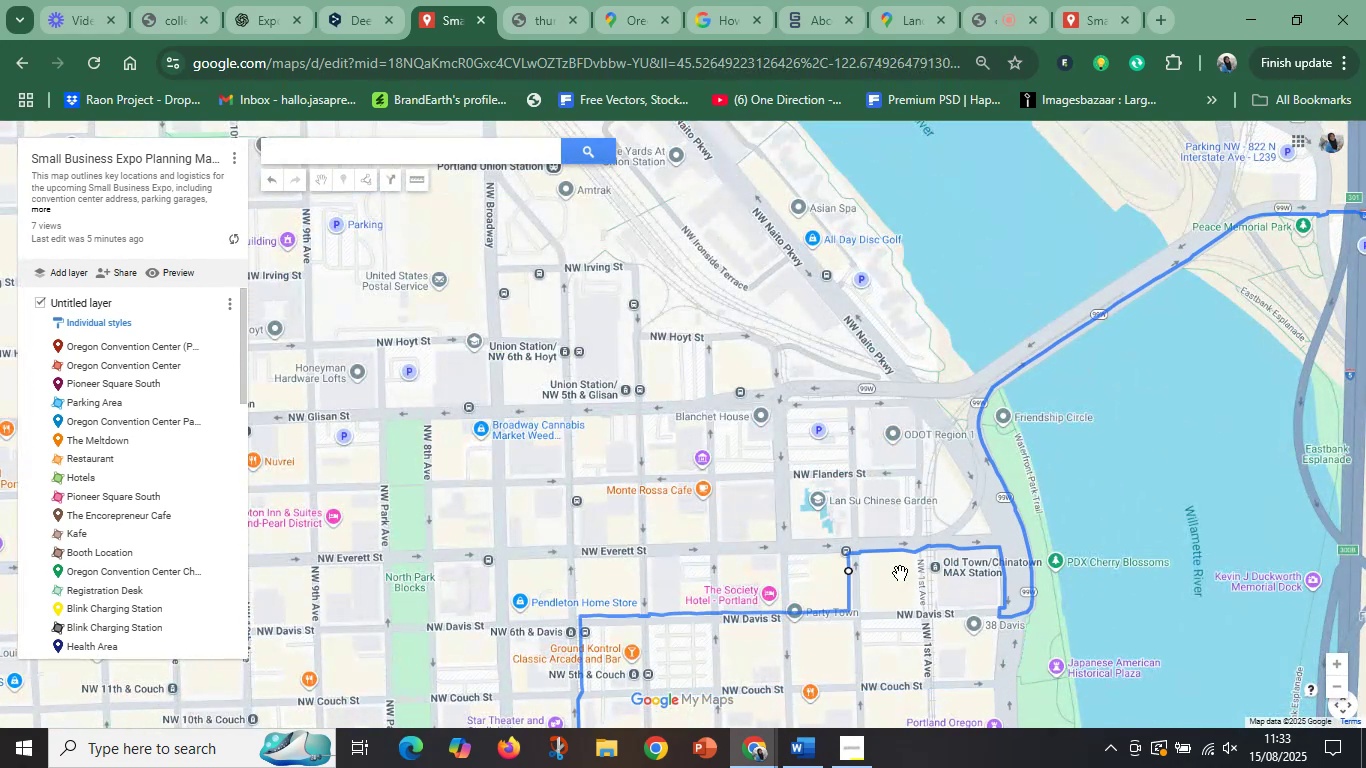 
scroll: coordinate [897, 572], scroll_direction: down, amount: 1.0
 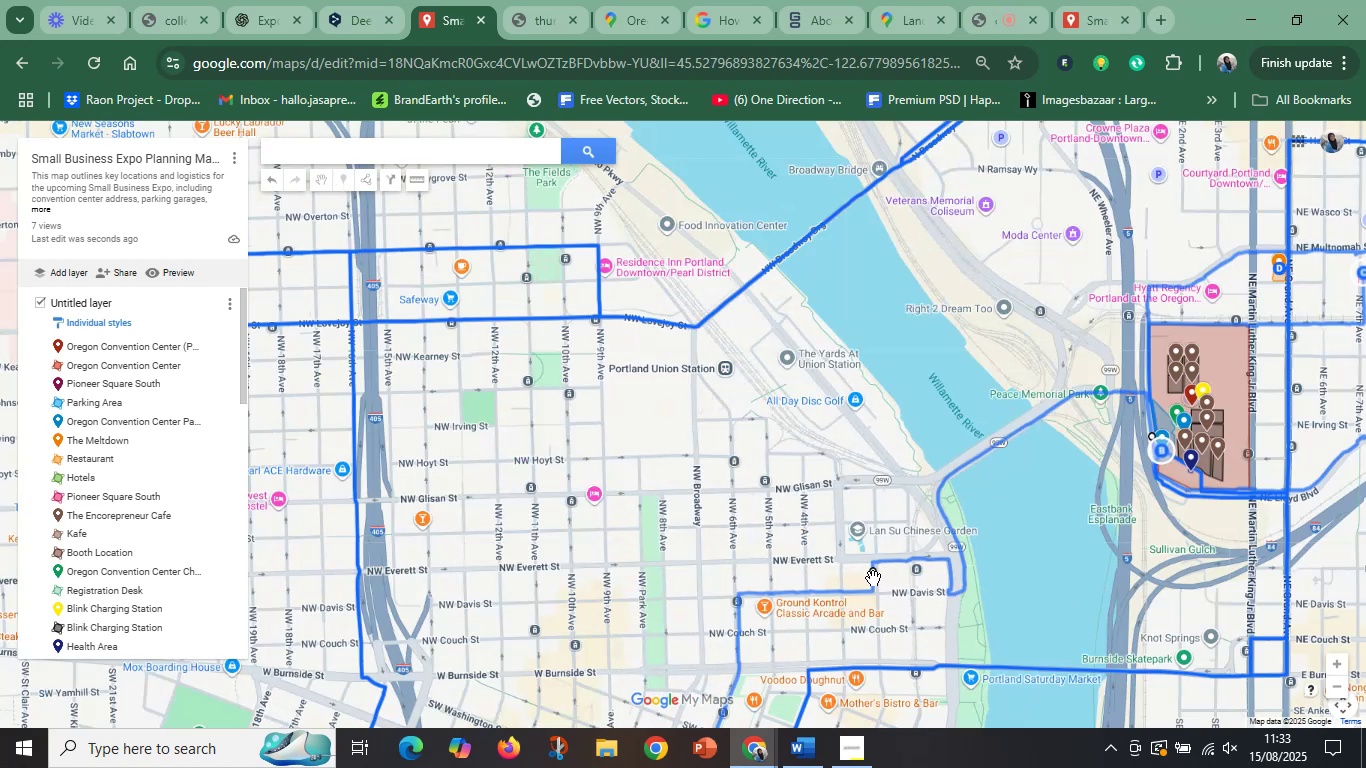 
left_click_drag(start_coordinate=[874, 577], to_coordinate=[778, 552])
 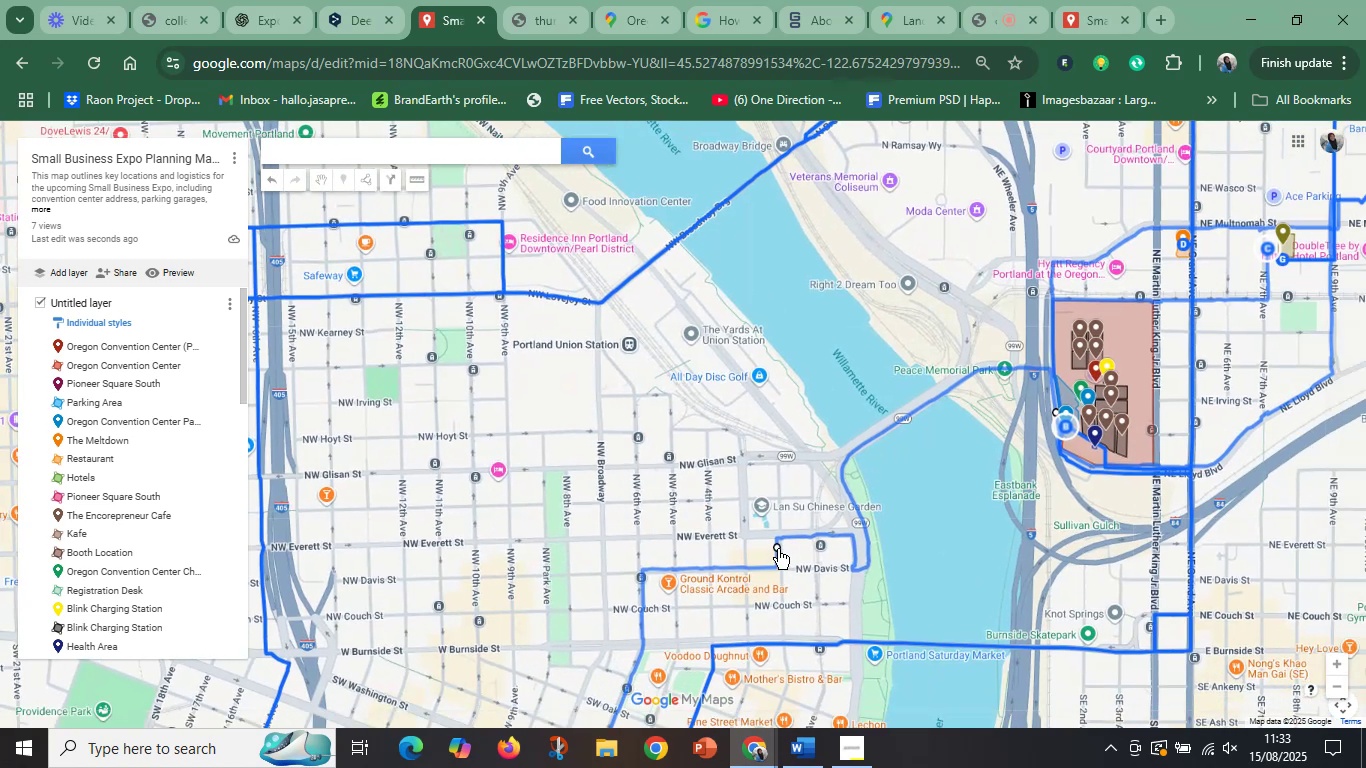 
left_click_drag(start_coordinate=[778, 549], to_coordinate=[640, 479])
 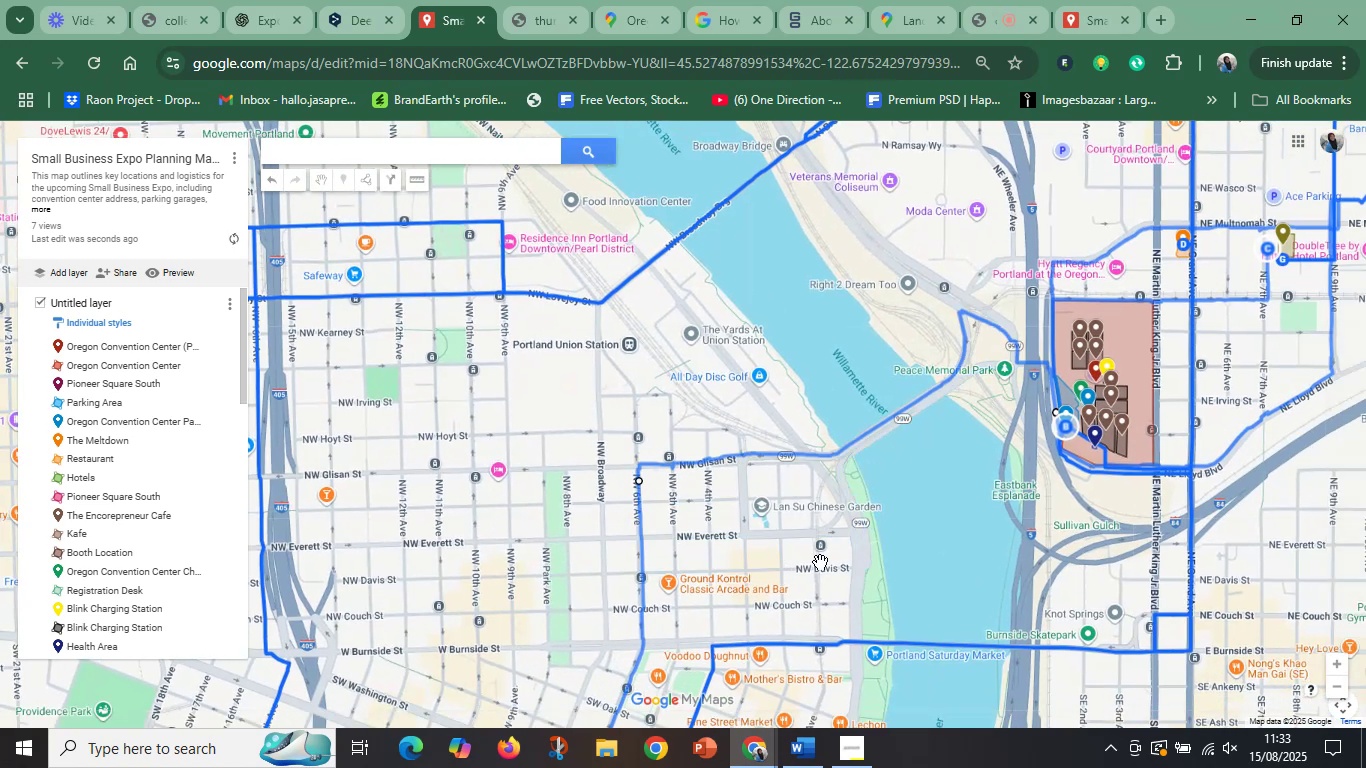 
scroll: coordinate [874, 570], scroll_direction: down, amount: 1.0
 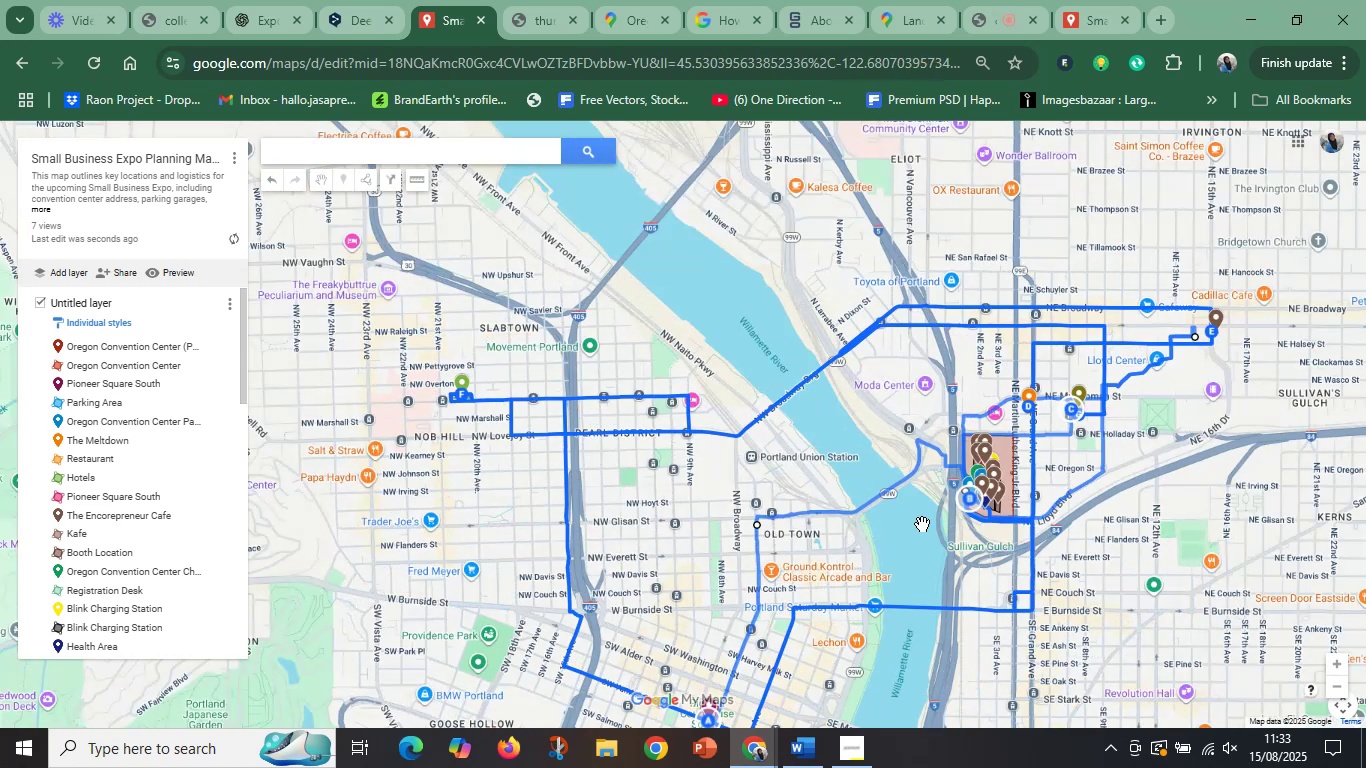 
scroll: coordinate [965, 514], scroll_direction: up, amount: 4.0
 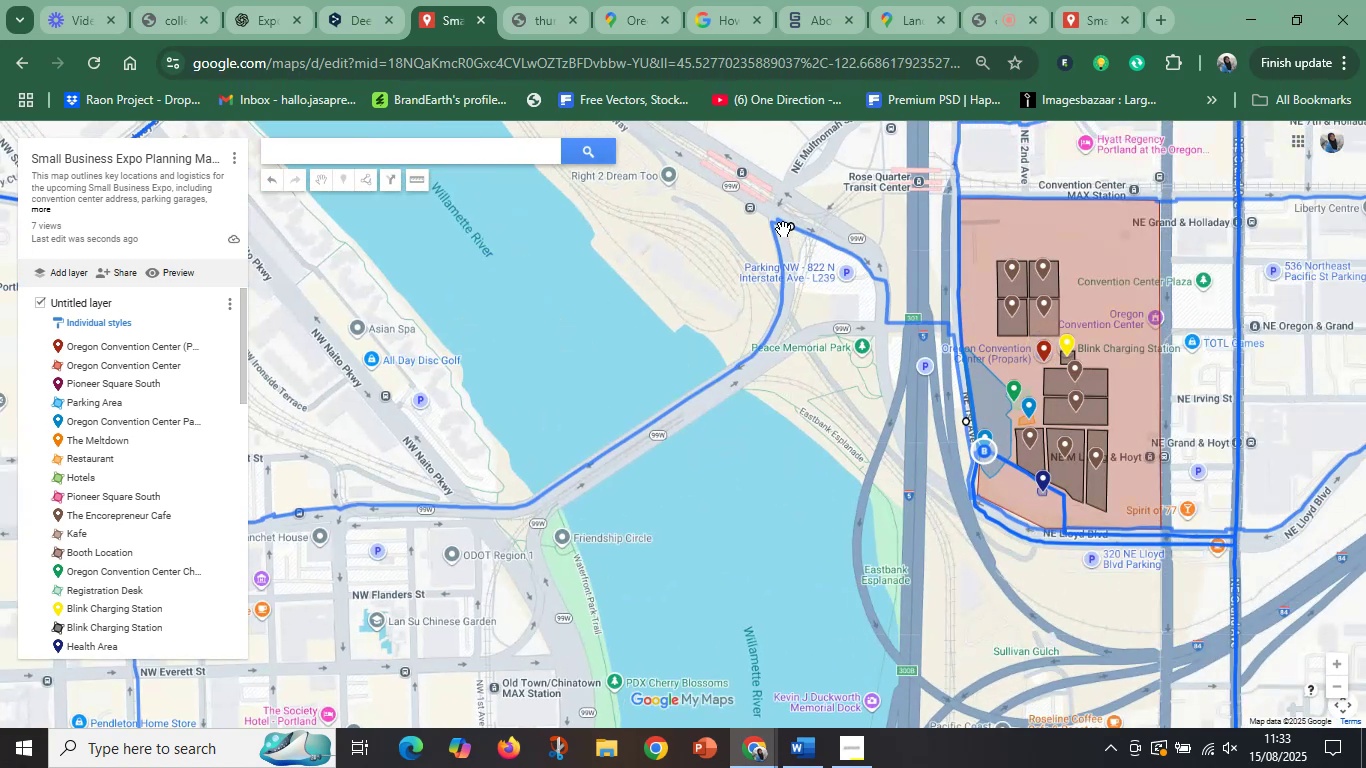 
left_click_drag(start_coordinate=[775, 226], to_coordinate=[782, 224])
 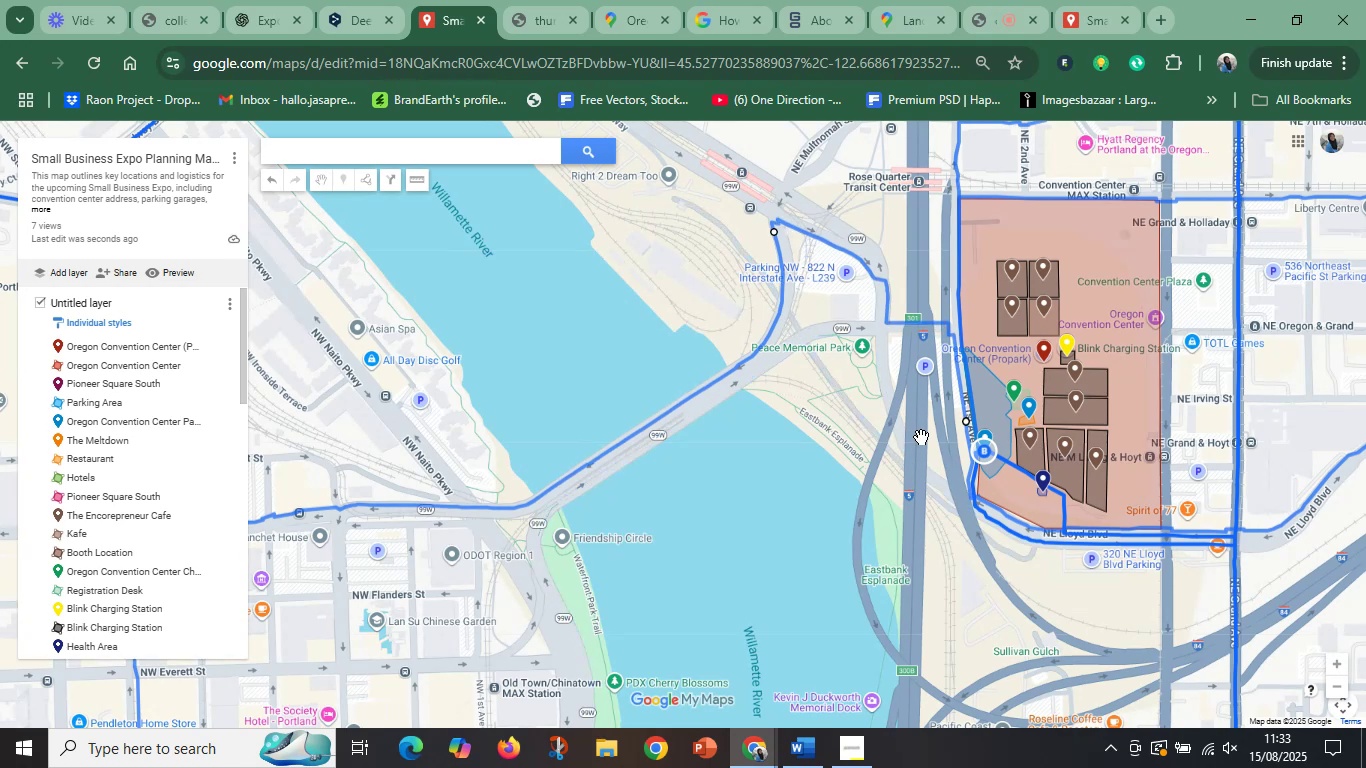 
left_click([952, 565])
 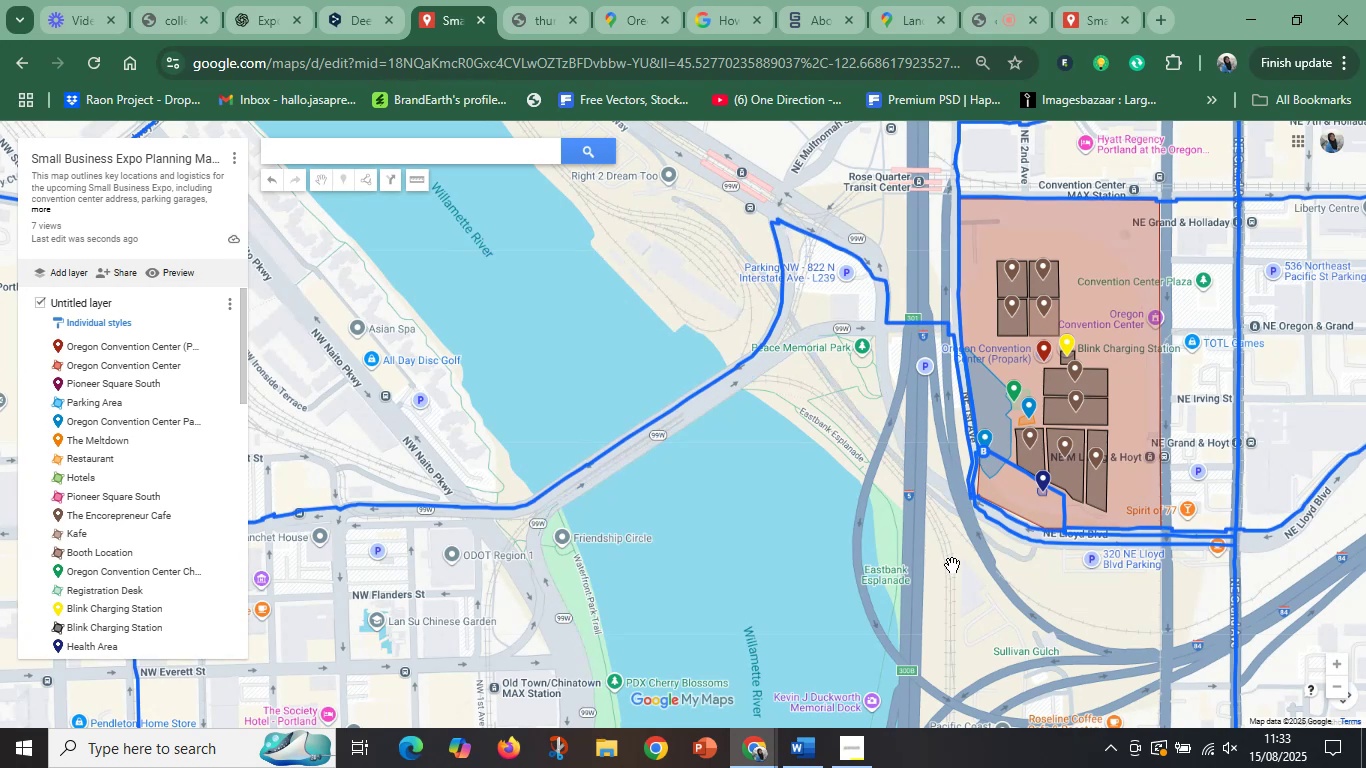 
scroll: coordinate [952, 565], scroll_direction: down, amount: 7.0
 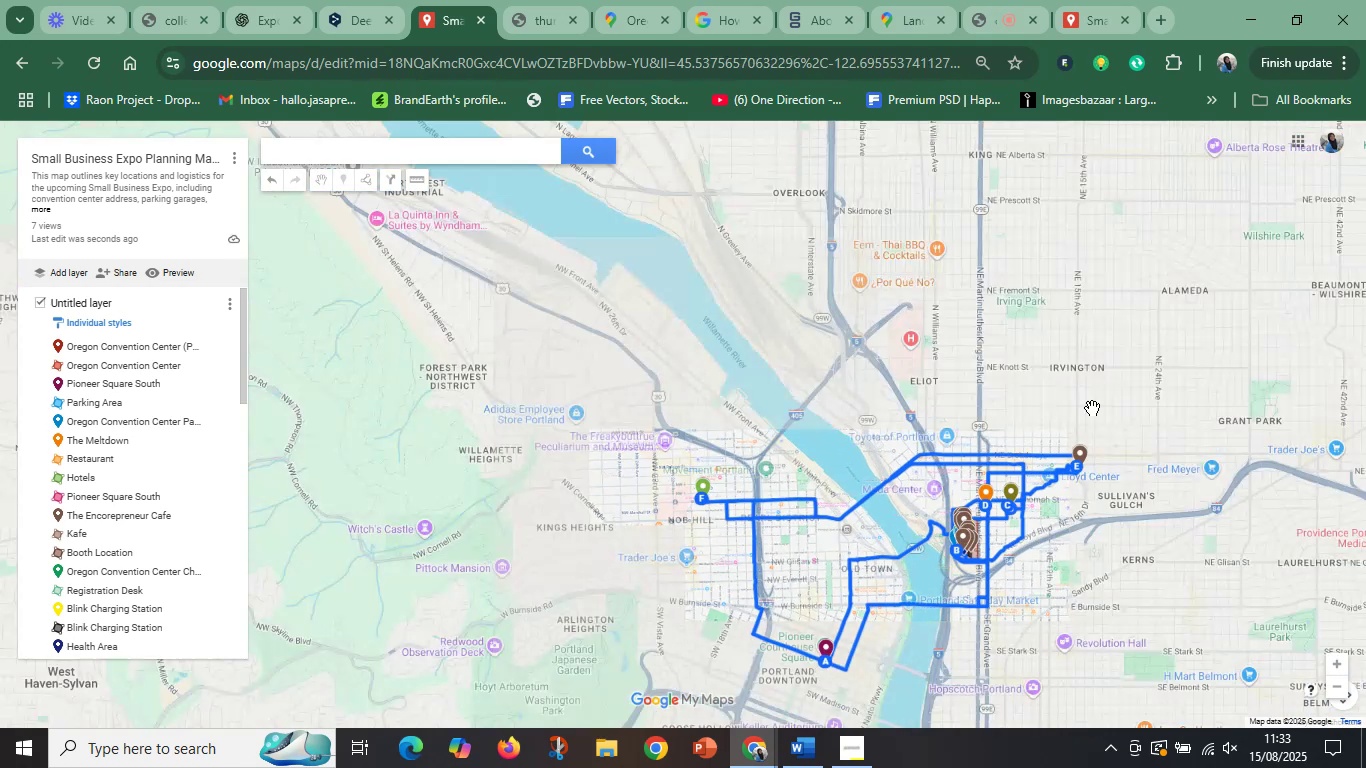 
left_click_drag(start_coordinate=[1110, 392], to_coordinate=[881, 451])
 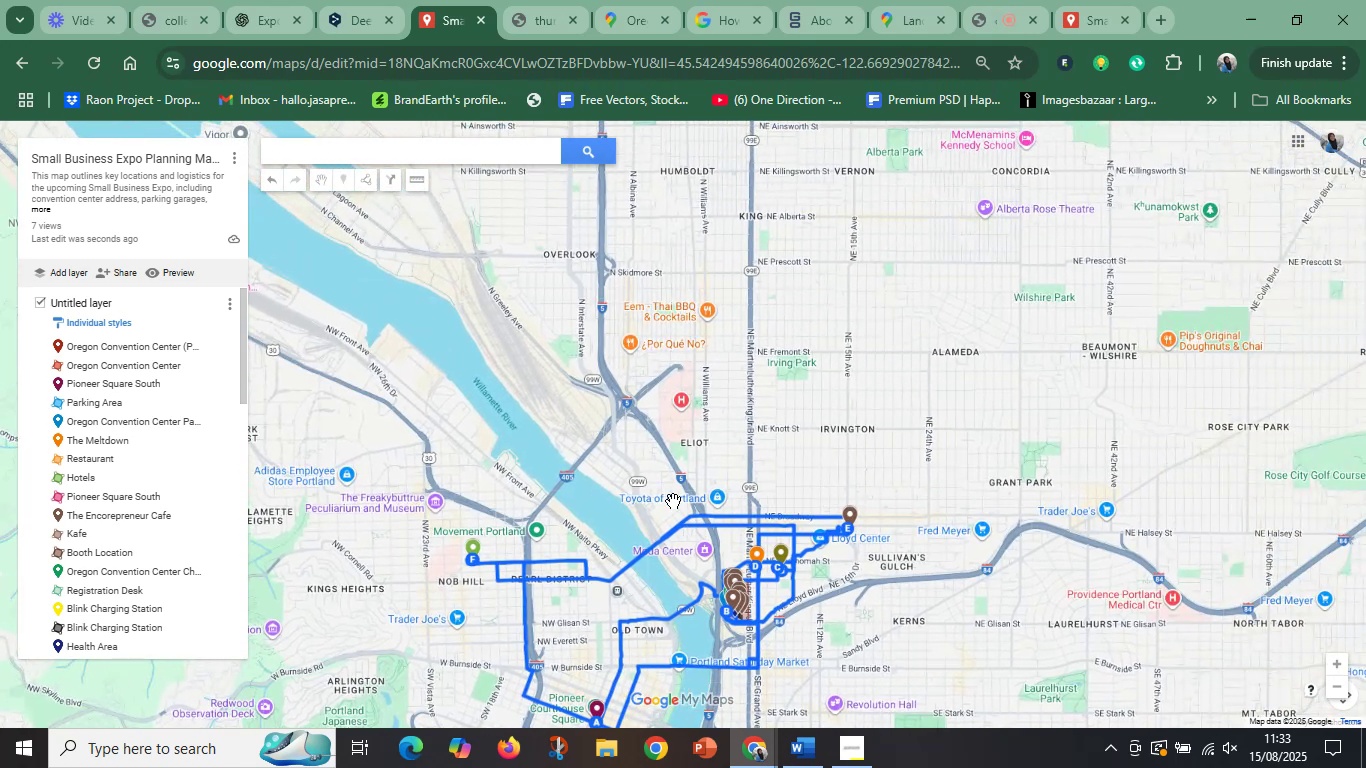 
left_click_drag(start_coordinate=[615, 483], to_coordinate=[861, 363])
 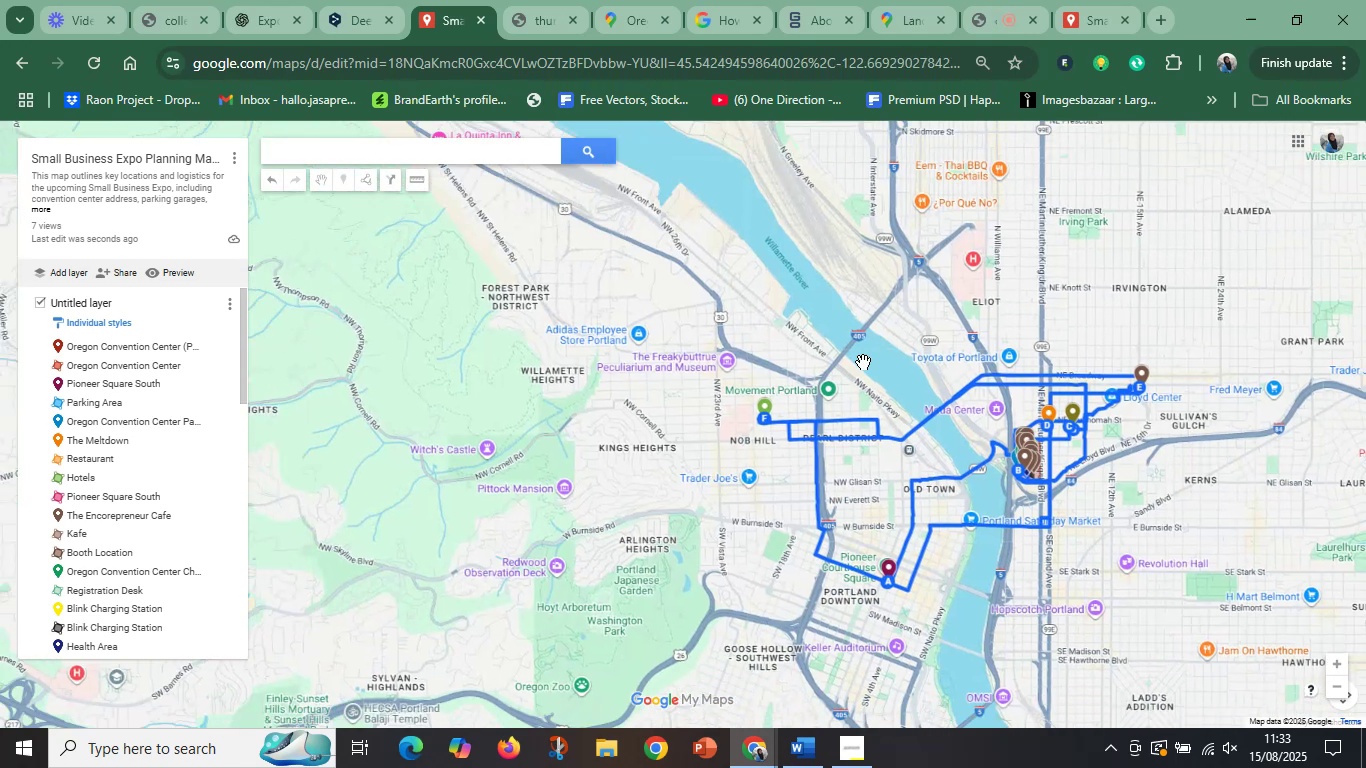 
scroll: coordinate [849, 377], scroll_direction: down, amount: 2.0
 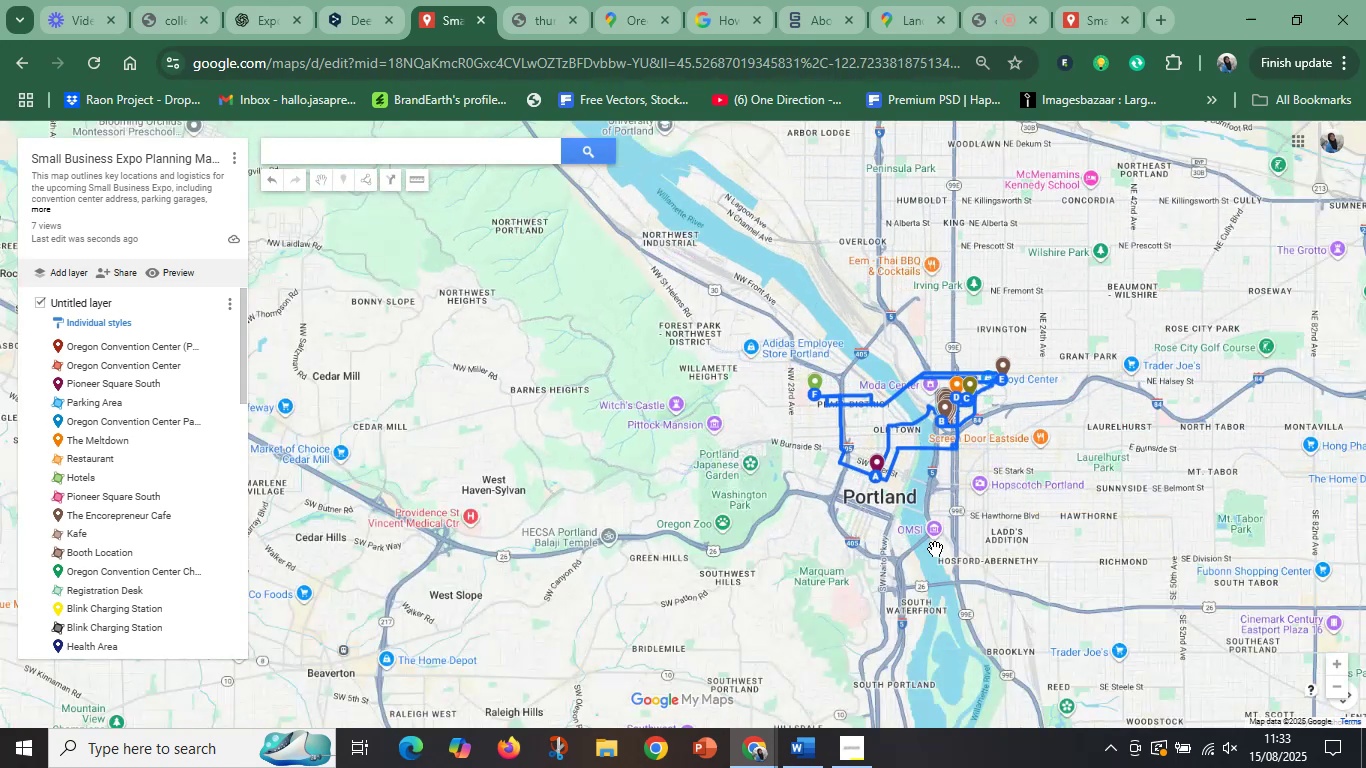 
left_click_drag(start_coordinate=[894, 562], to_coordinate=[991, 429])
 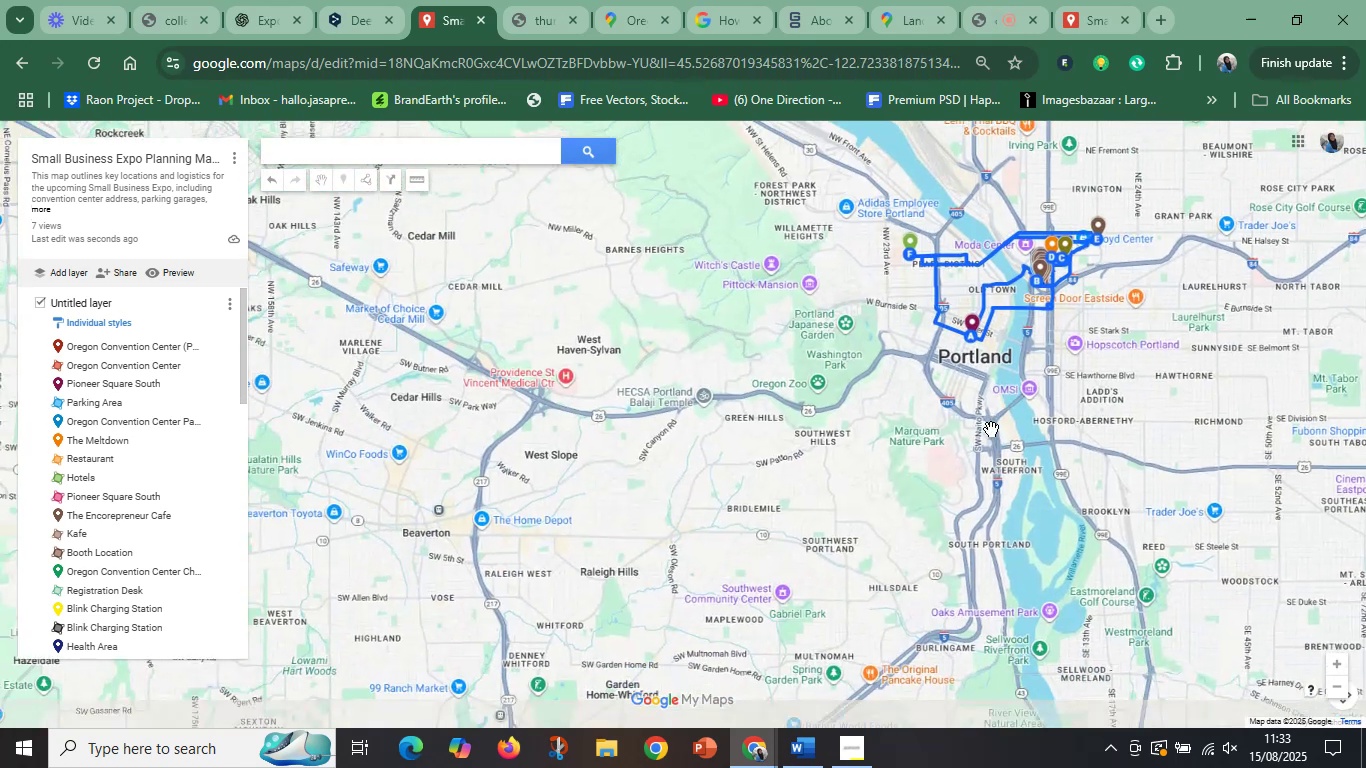 
scroll: coordinate [978, 492], scroll_direction: down, amount: 3.0
 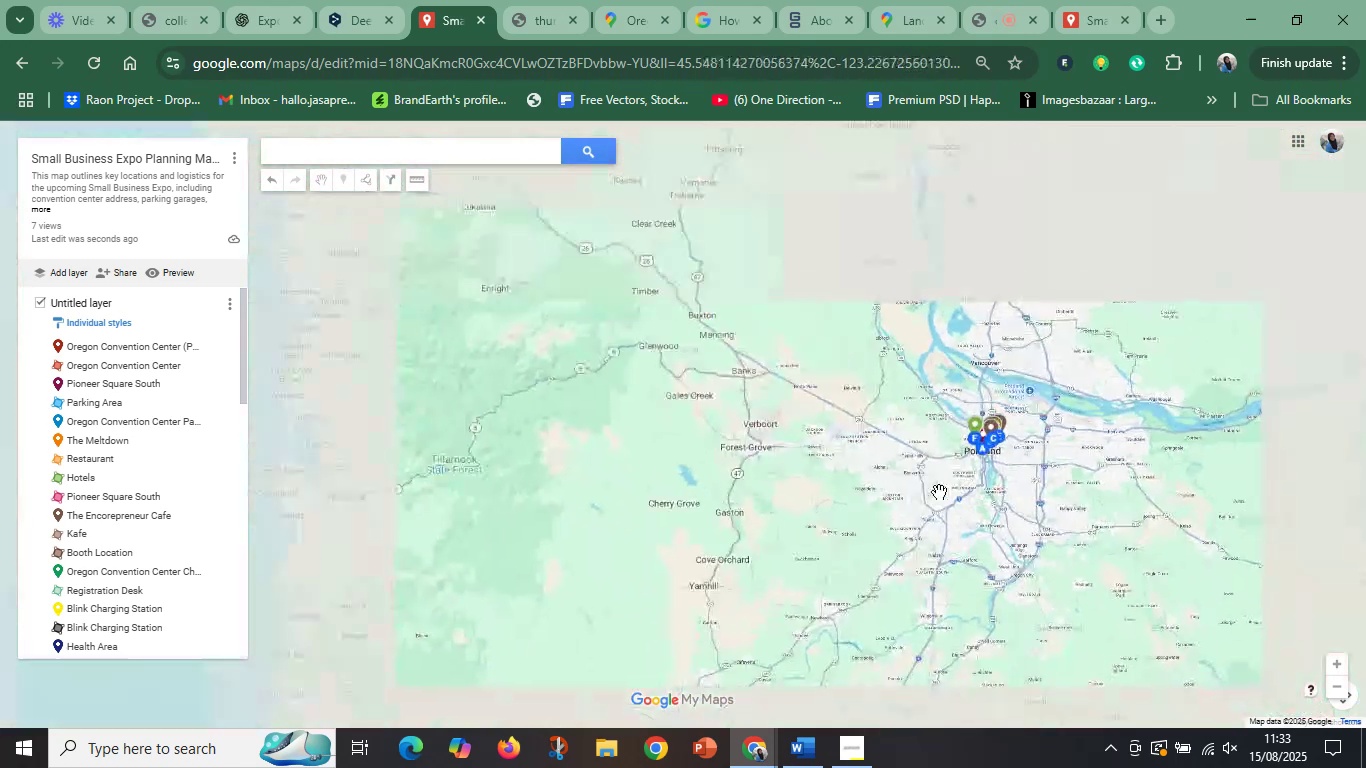 
left_click_drag(start_coordinate=[889, 450], to_coordinate=[685, 468])
 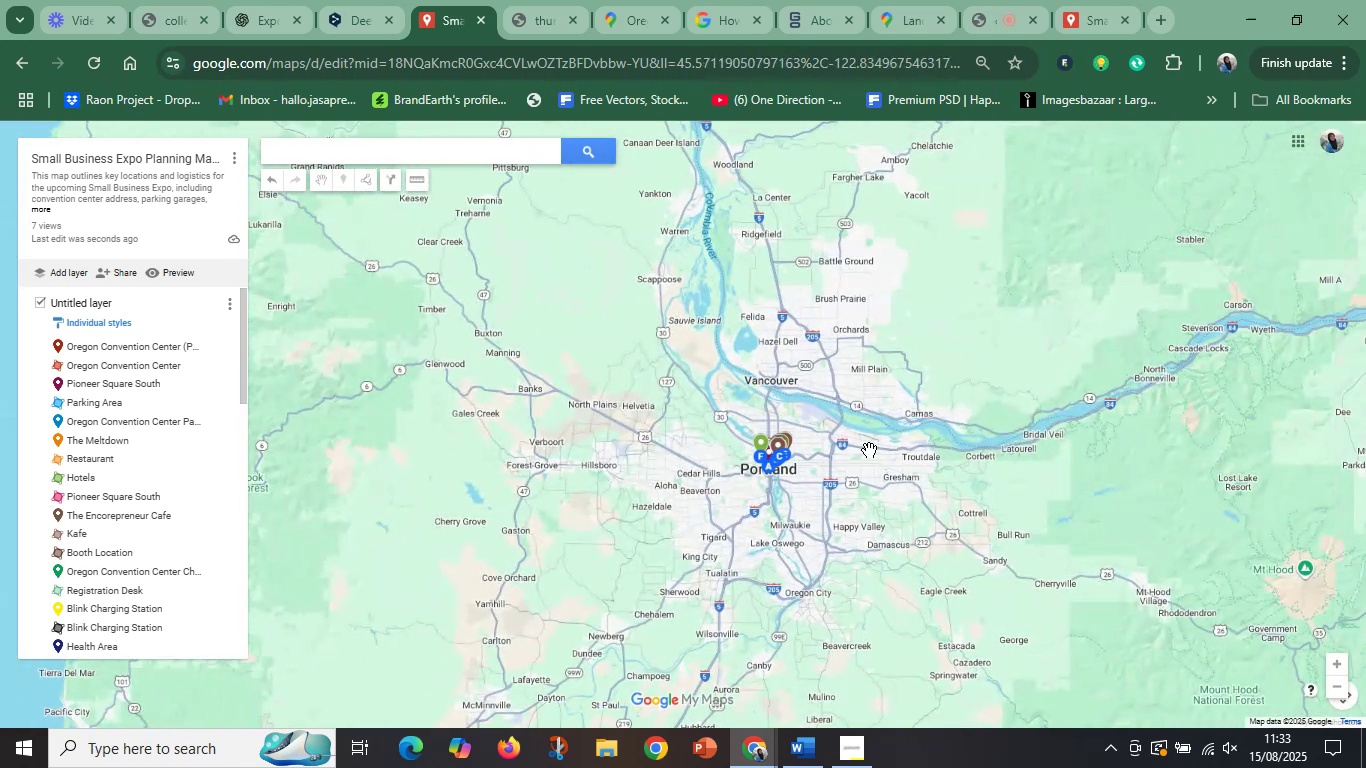 
scroll: coordinate [869, 450], scroll_direction: up, amount: 1.0
 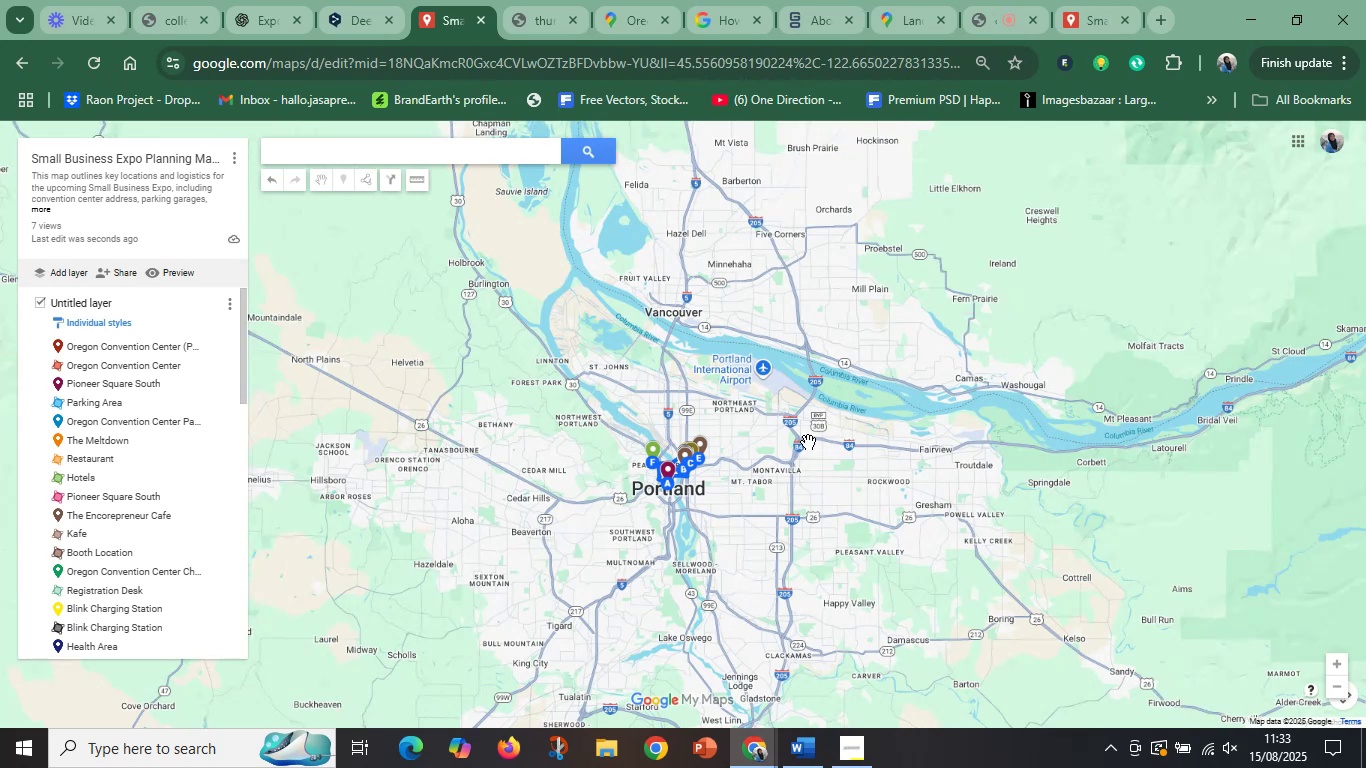 
wait(10.2)
 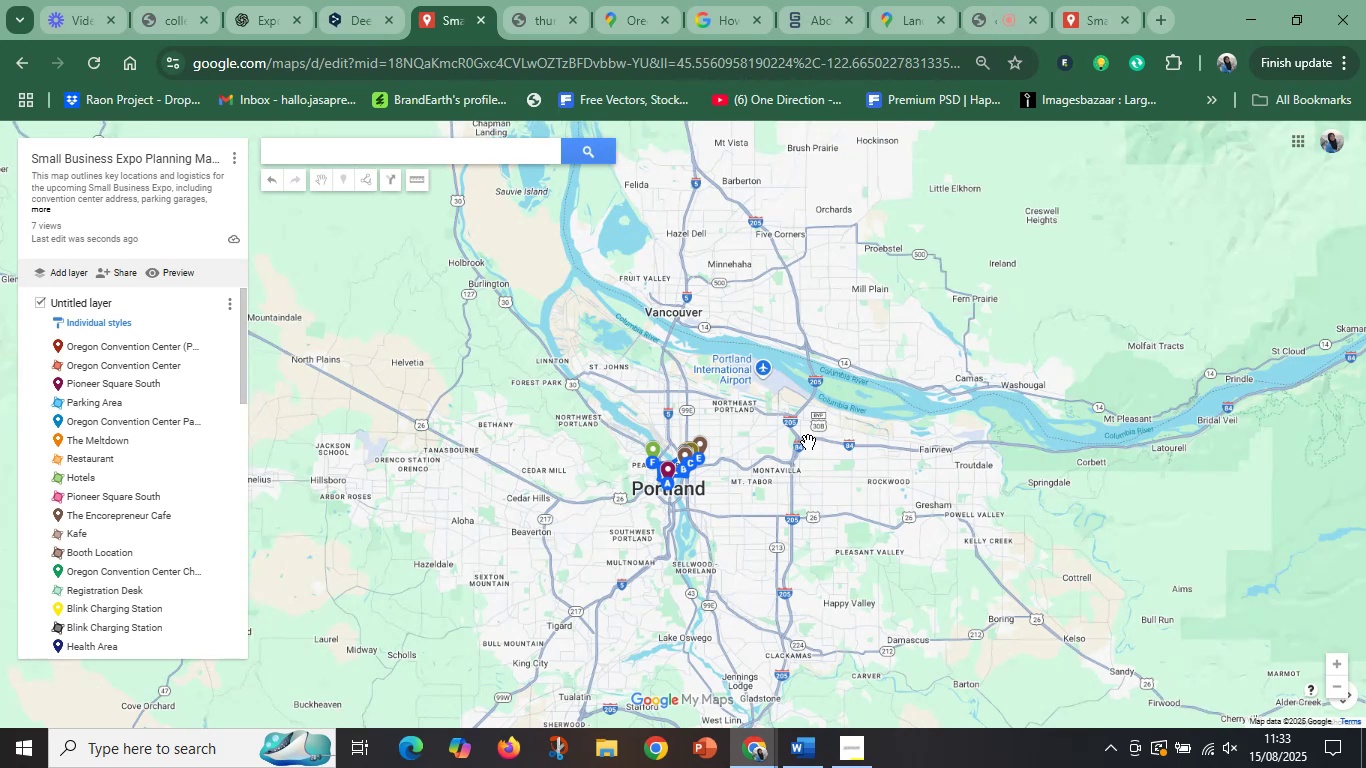 
scroll: coordinate [687, 526], scroll_direction: up, amount: 2.0
 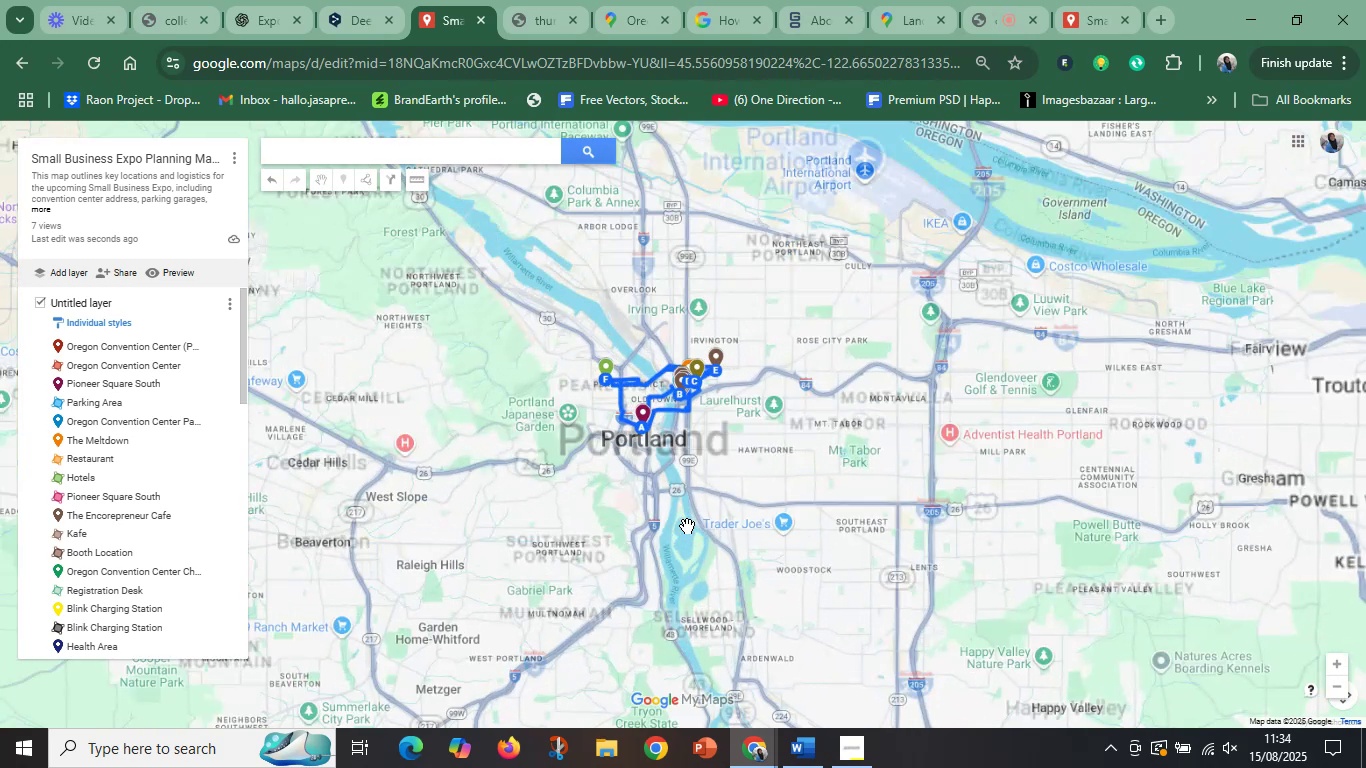 
left_click_drag(start_coordinate=[593, 477], to_coordinate=[818, 524])
 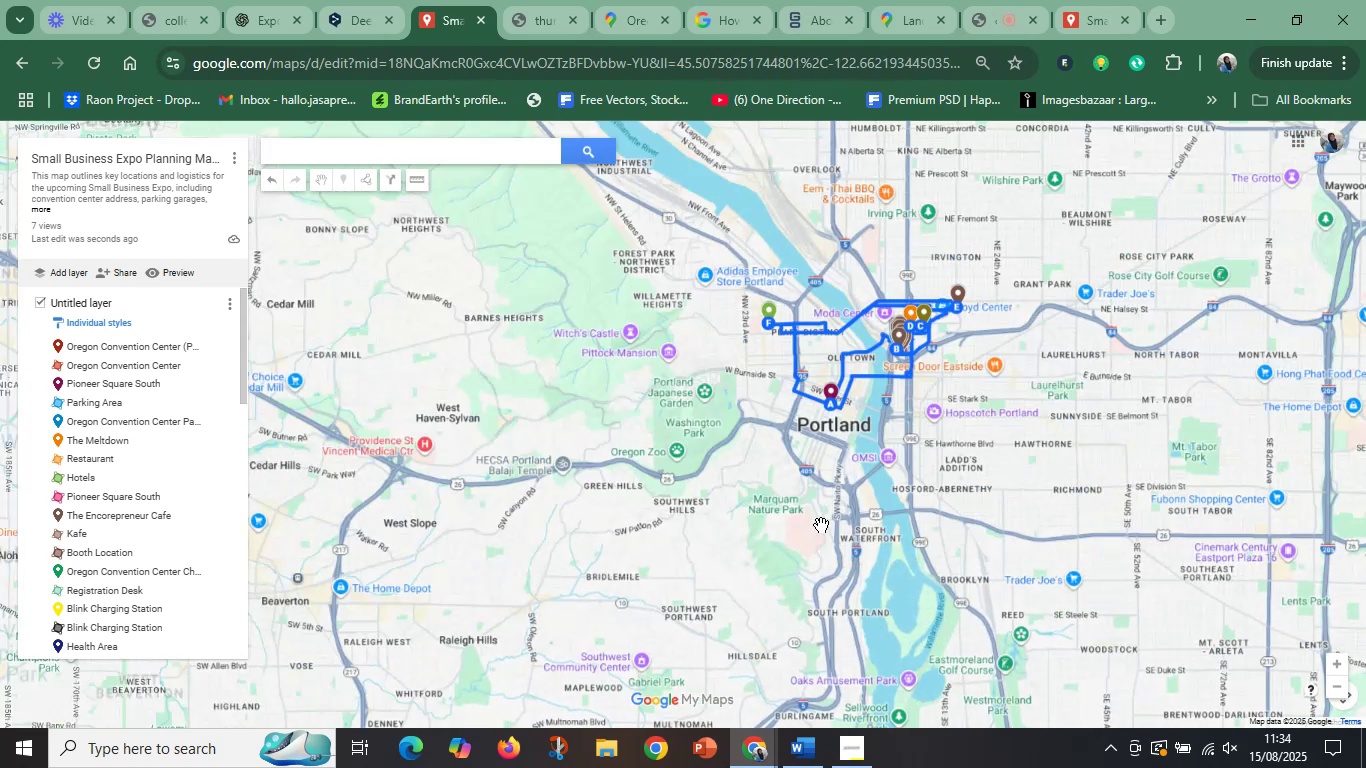 
scroll: coordinate [815, 467], scroll_direction: up, amount: 2.0
 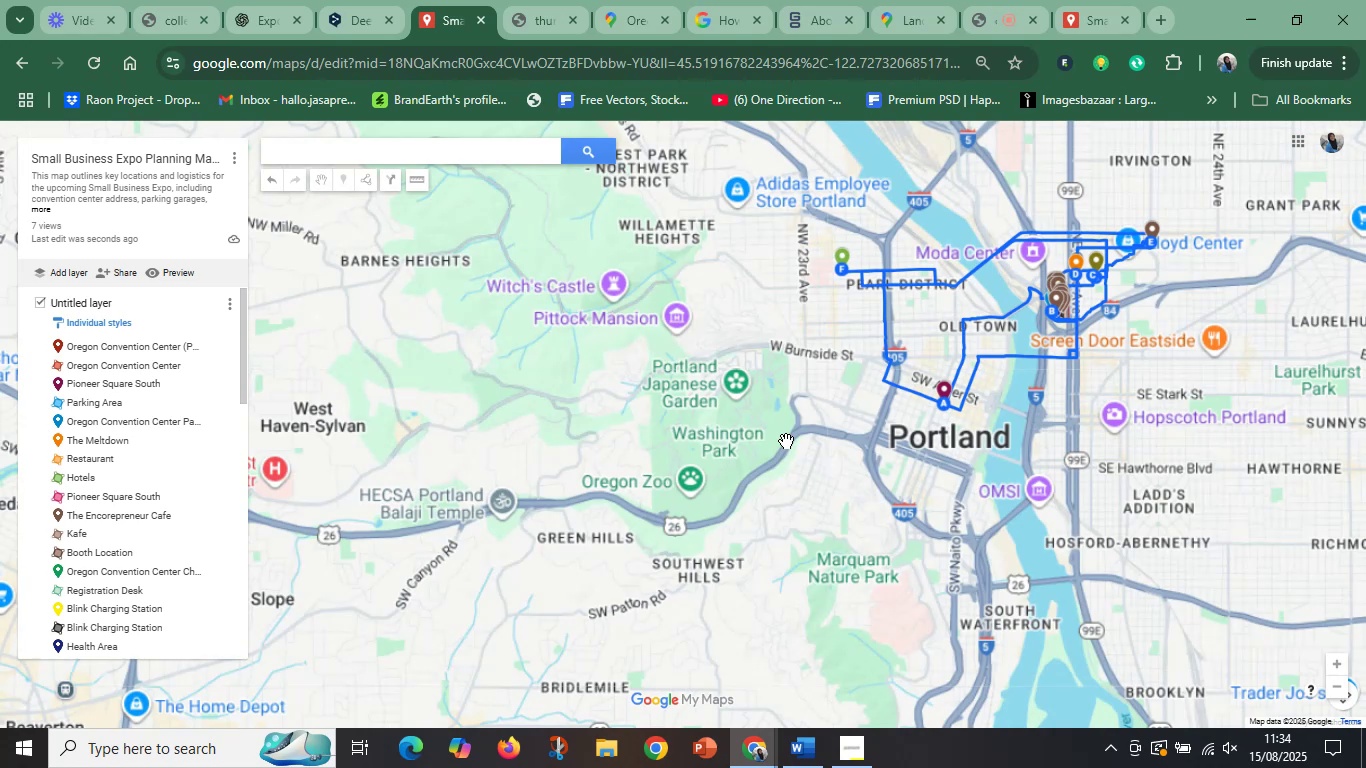 
left_click_drag(start_coordinate=[782, 441], to_coordinate=[898, 596])
 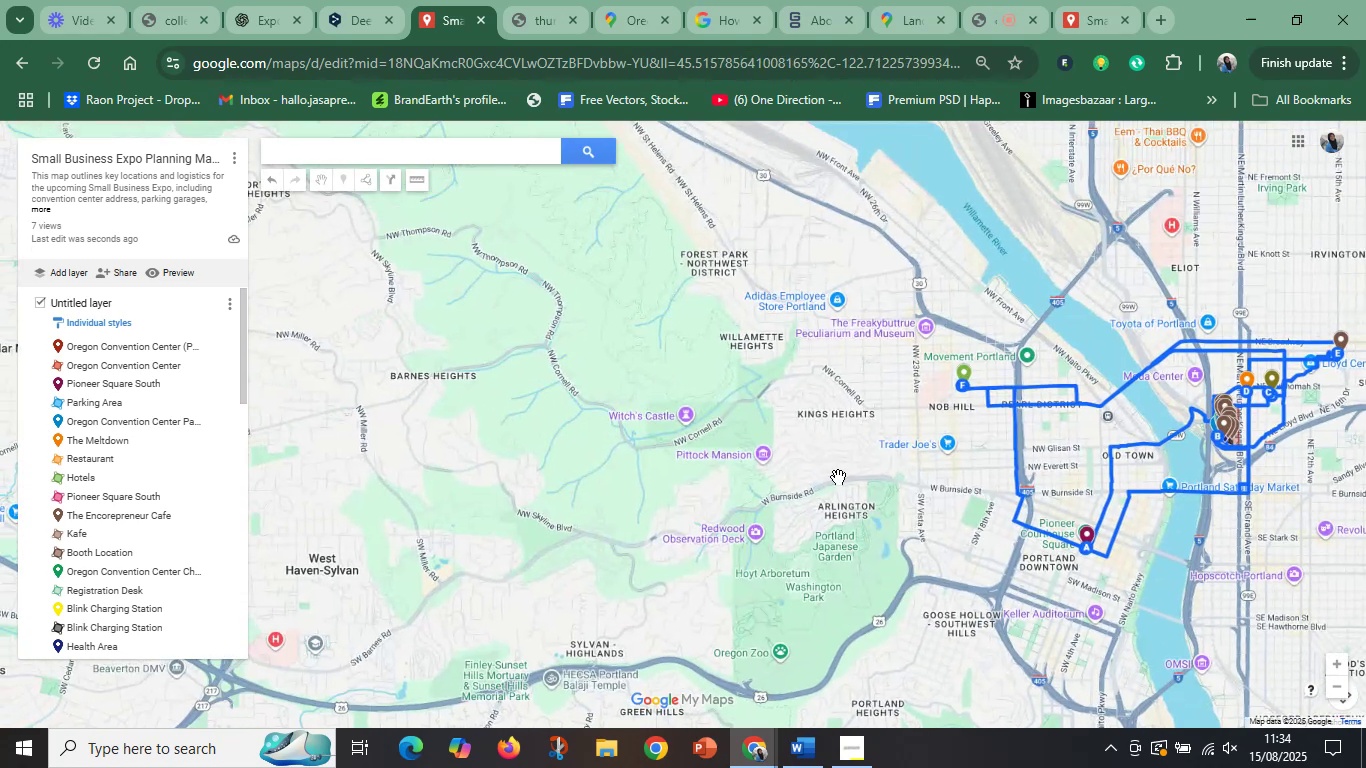 
left_click_drag(start_coordinate=[837, 463], to_coordinate=[895, 551])
 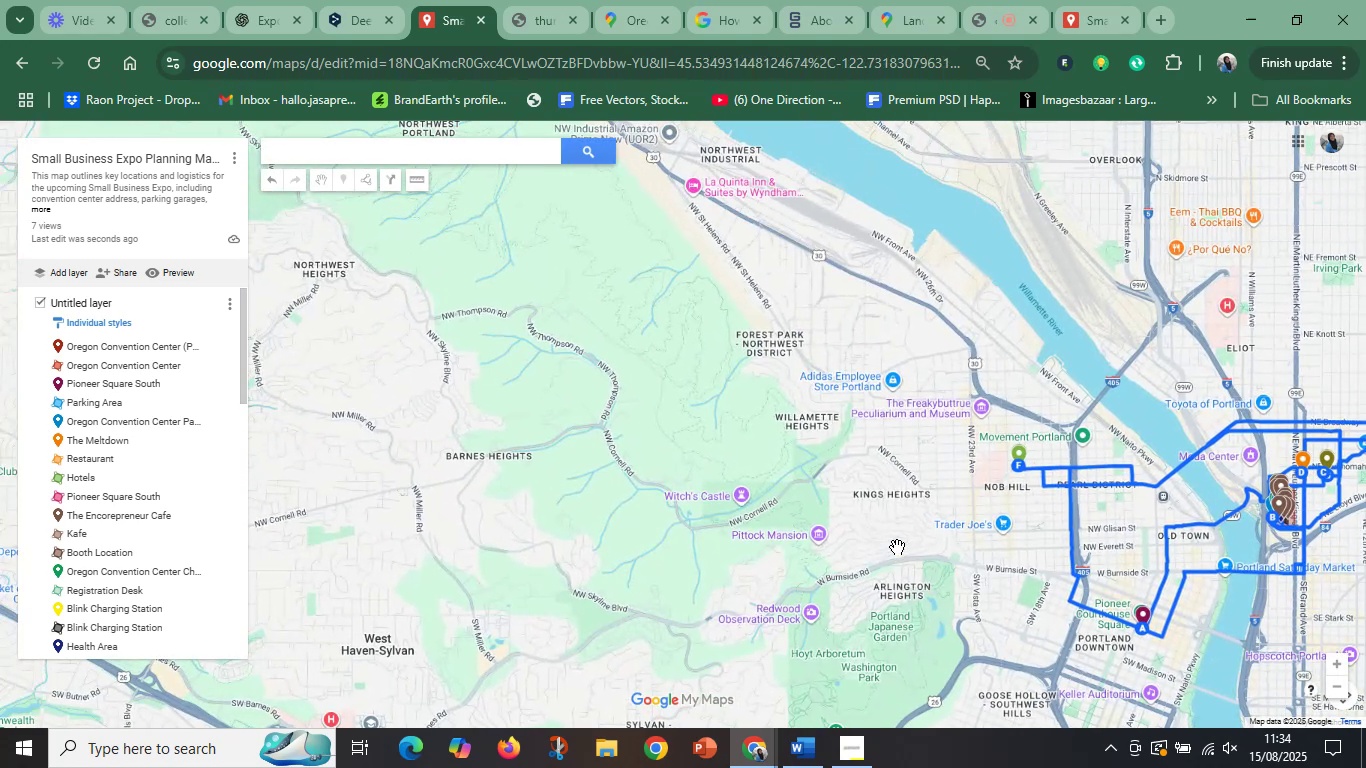 
wait(7.21)
 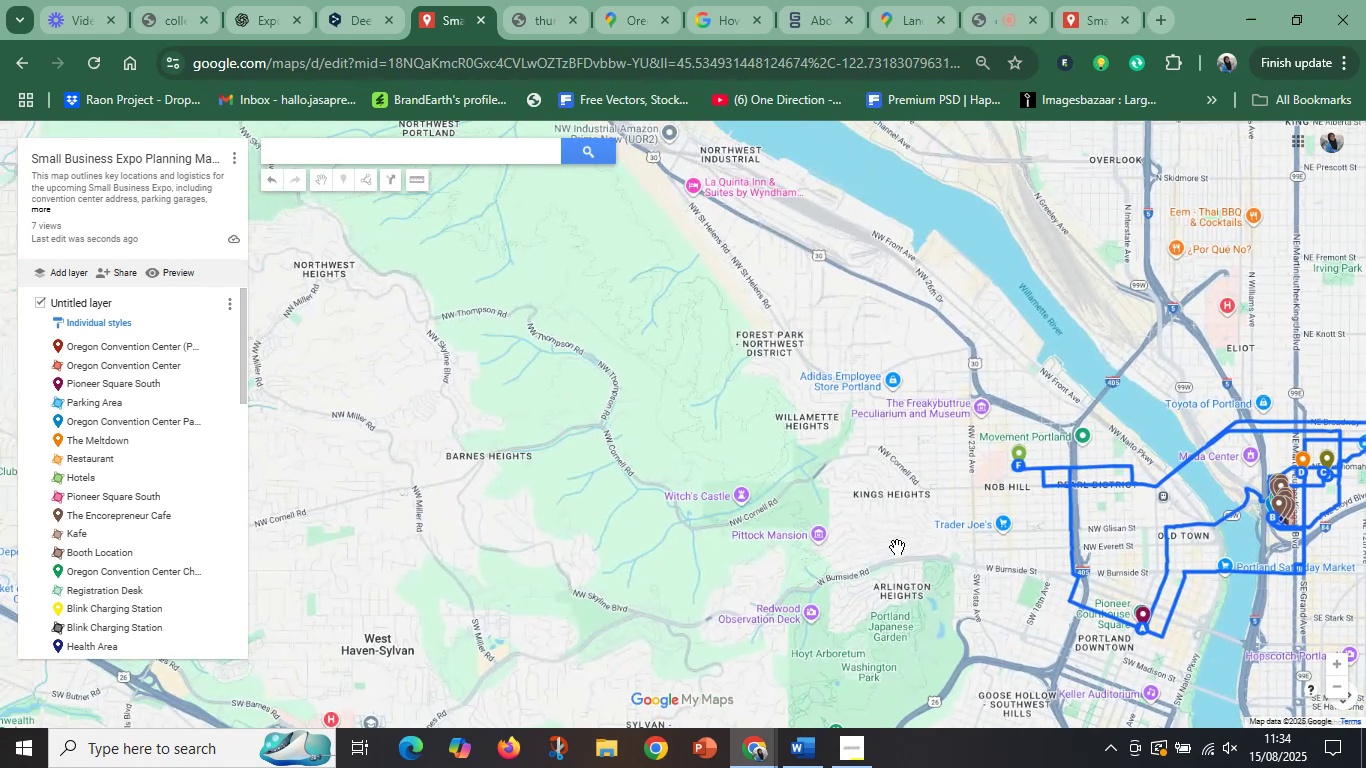 
scroll: coordinate [897, 547], scroll_direction: down, amount: 1.0
 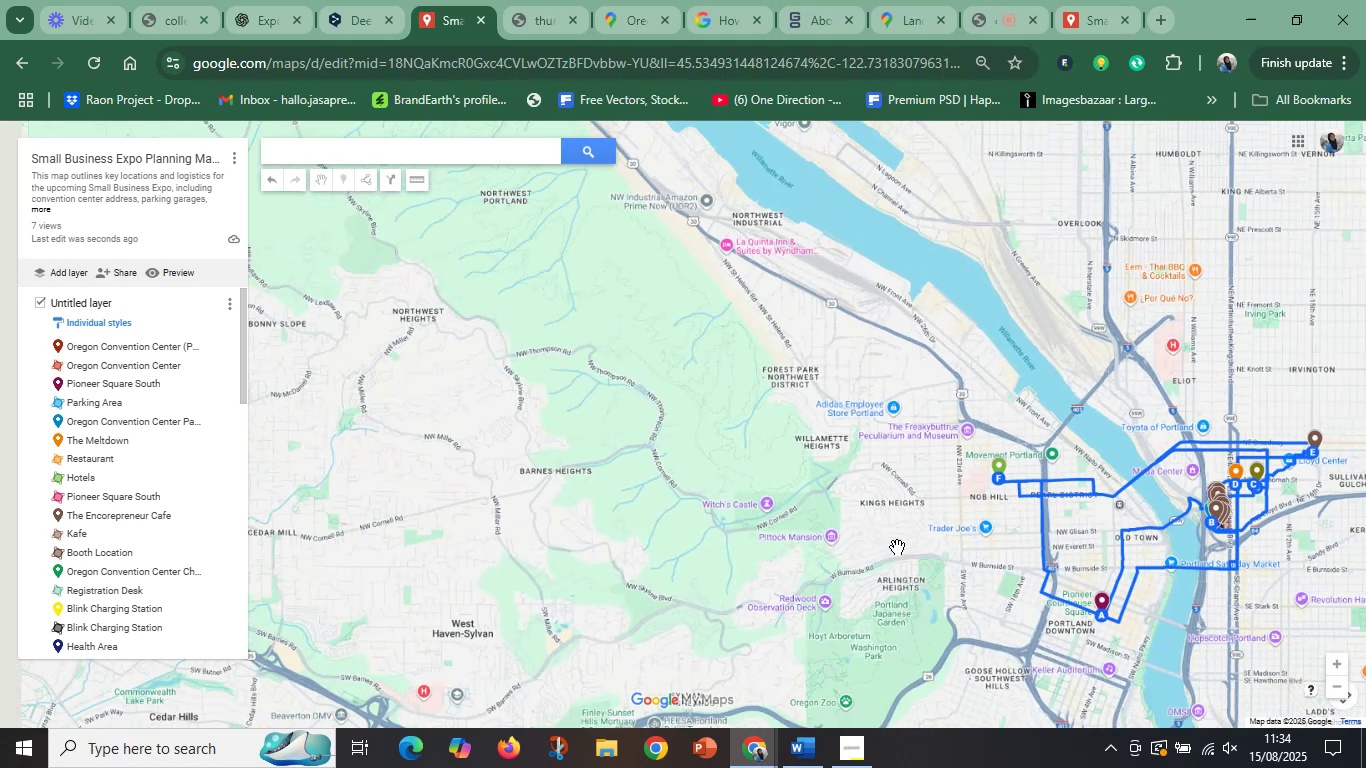 
left_click_drag(start_coordinate=[954, 482], to_coordinate=[848, 495])
 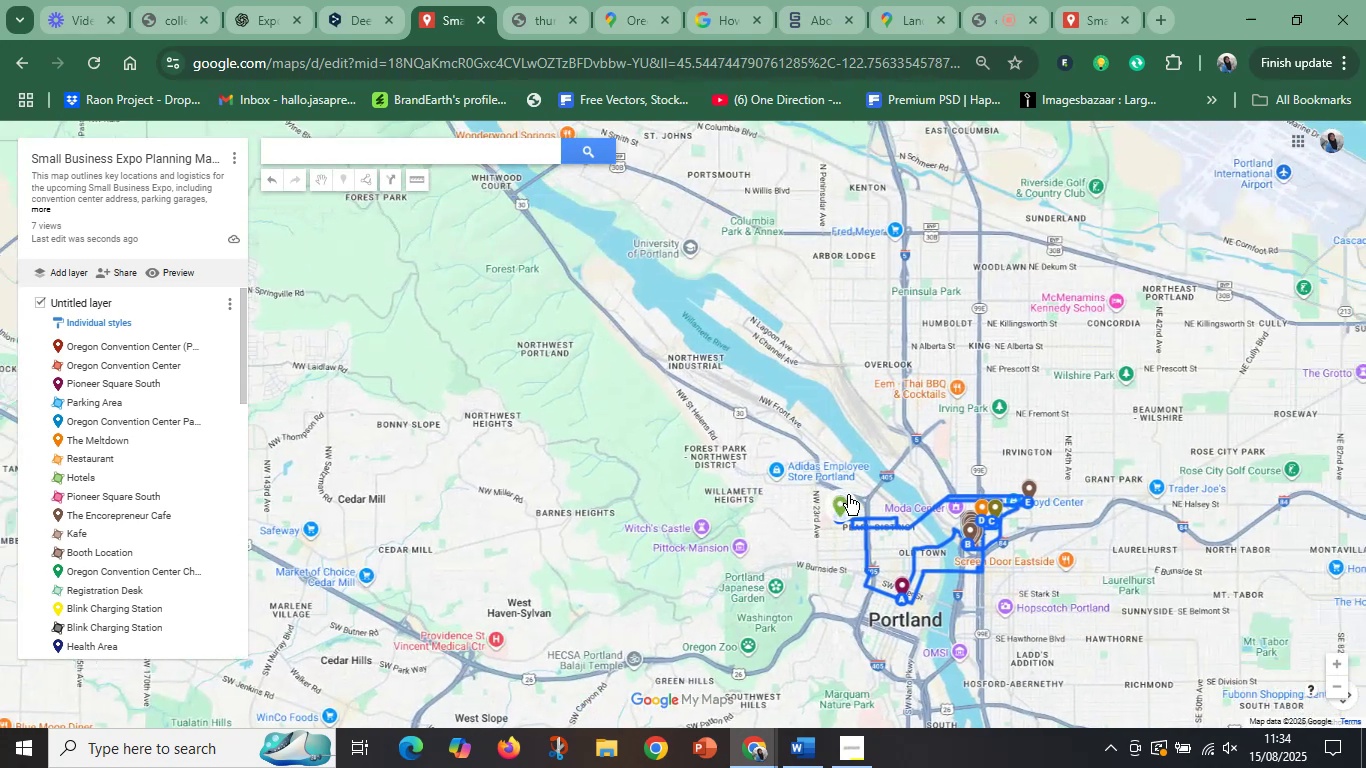 
mouse_move([892, 521])
 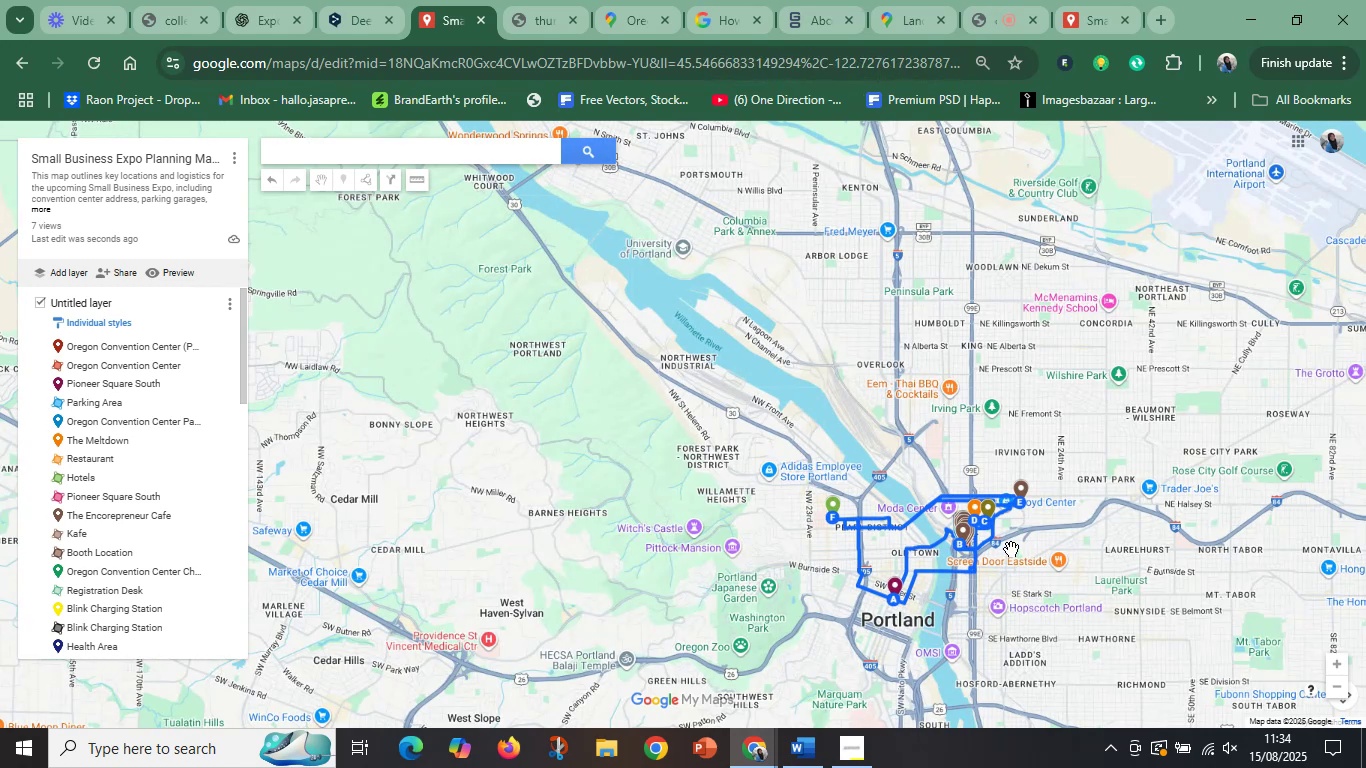 
wait(8.69)
 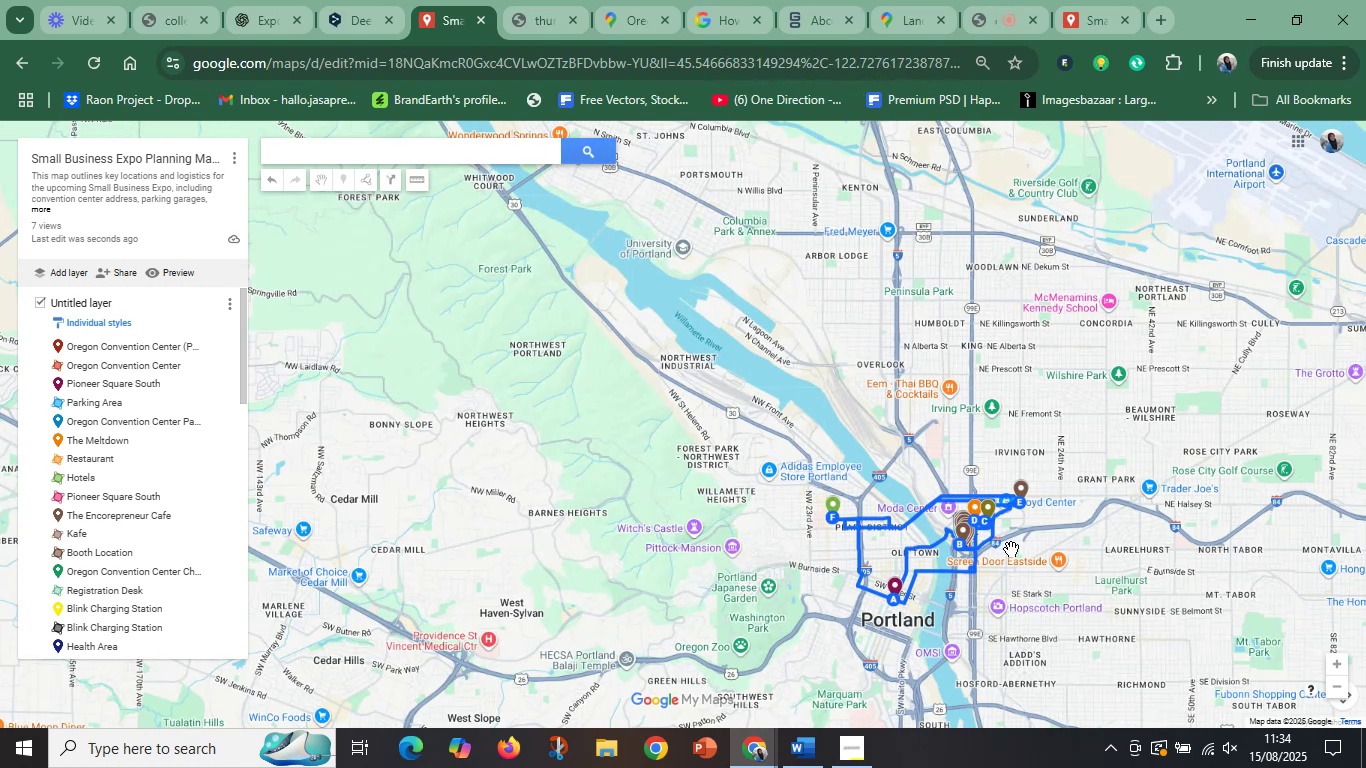 
left_click([1011, 549])
 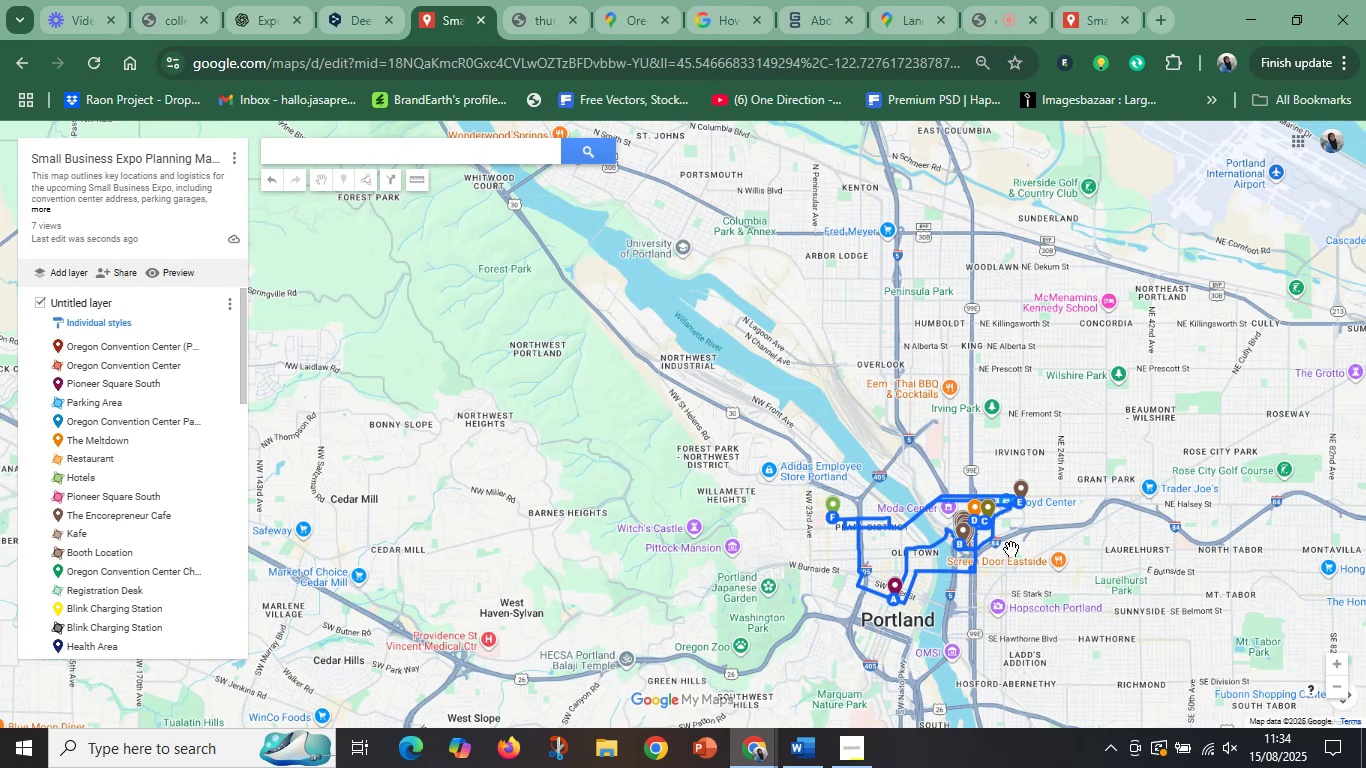 
left_click_drag(start_coordinate=[848, 511], to_coordinate=[753, 499])
 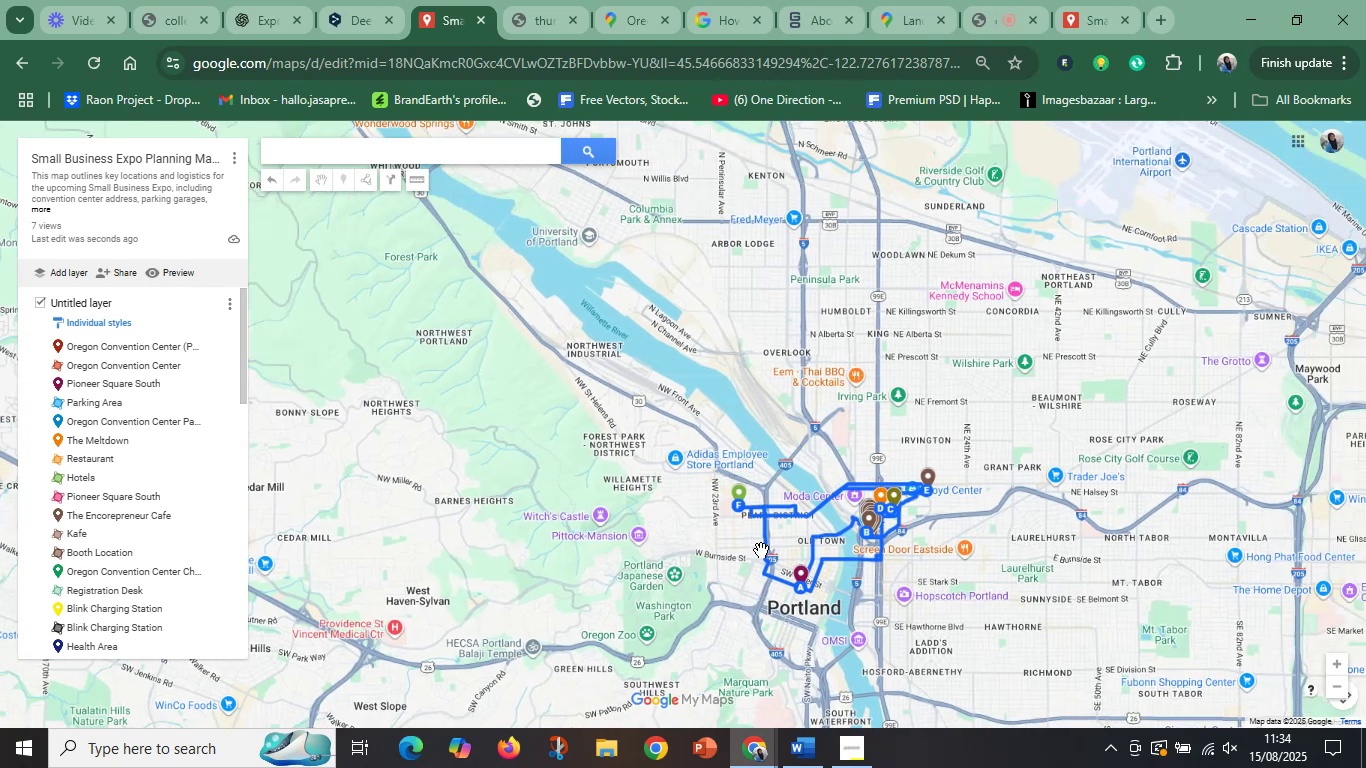 
scroll: coordinate [761, 550], scroll_direction: up, amount: 1.0
 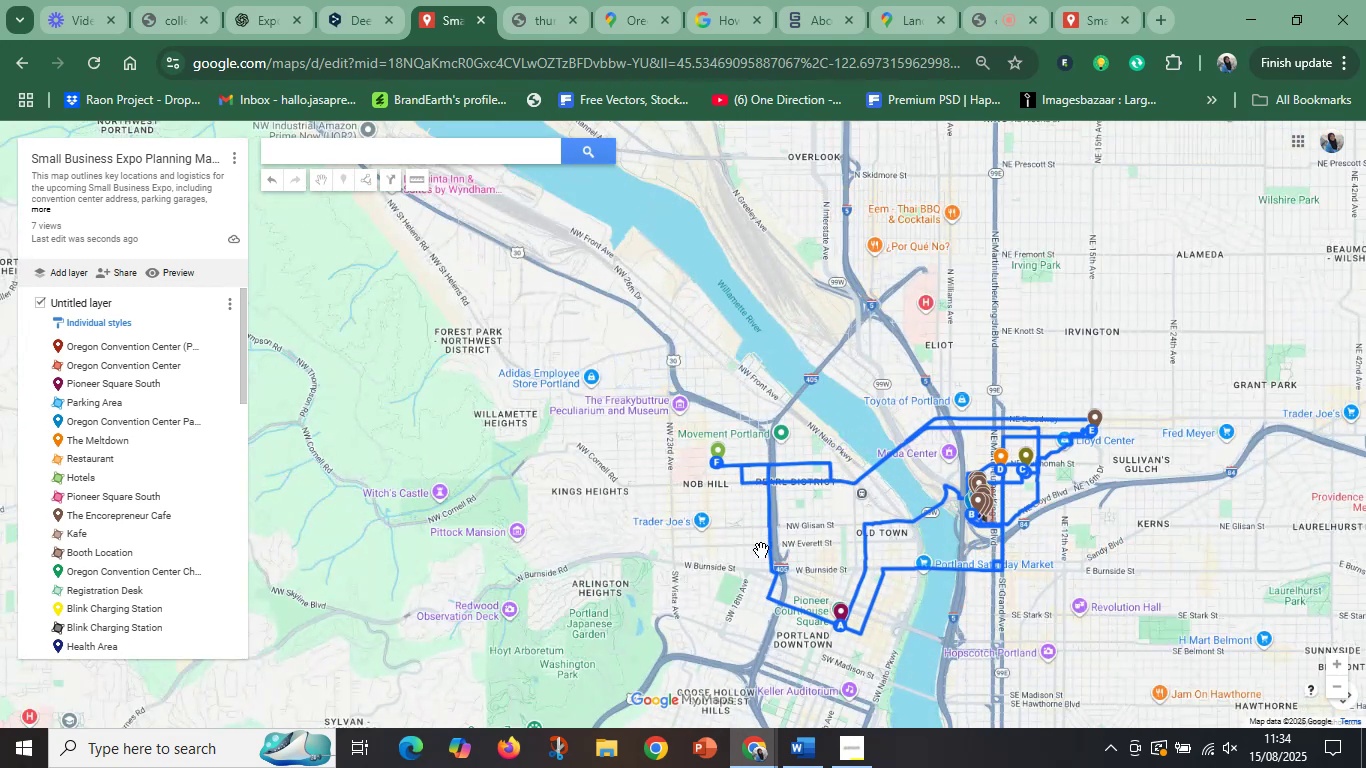 
left_click_drag(start_coordinate=[852, 546], to_coordinate=[882, 529])
 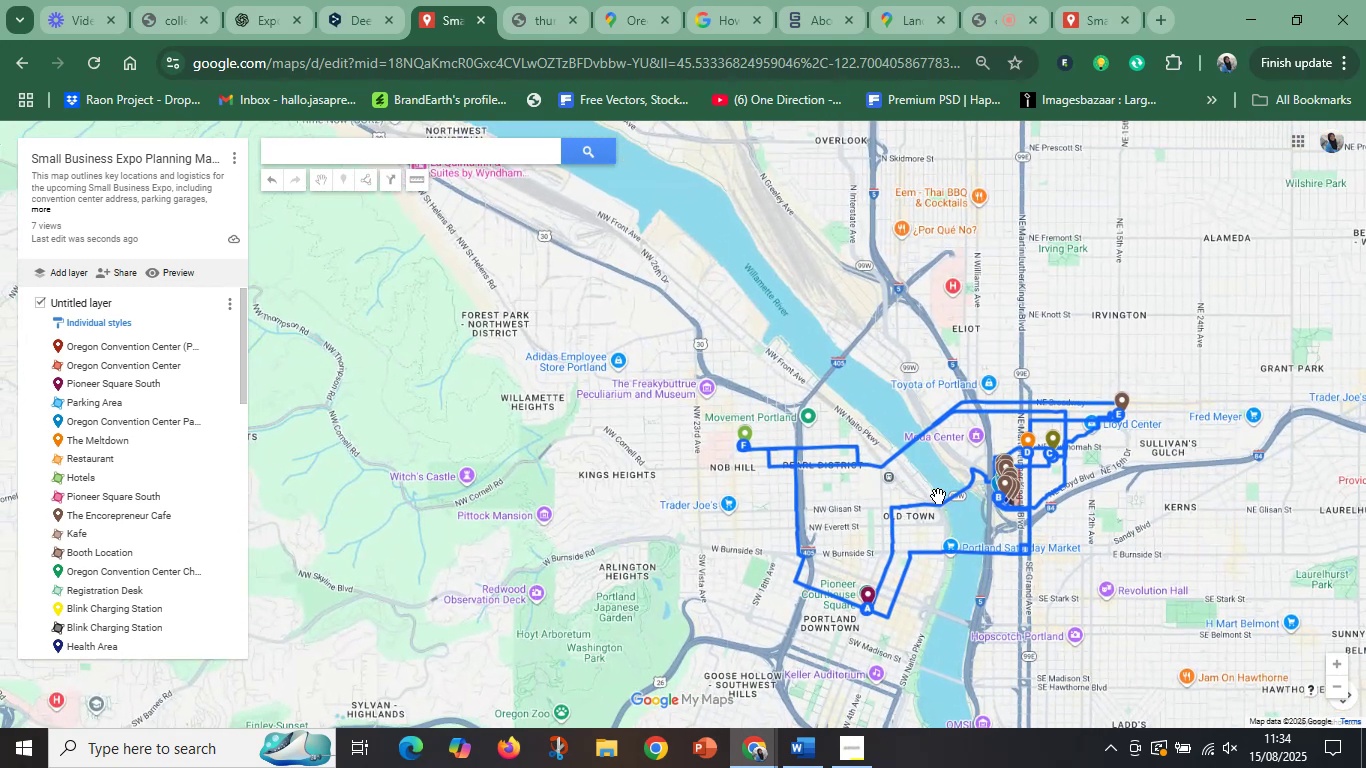 
scroll: coordinate [964, 504], scroll_direction: up, amount: 5.0
 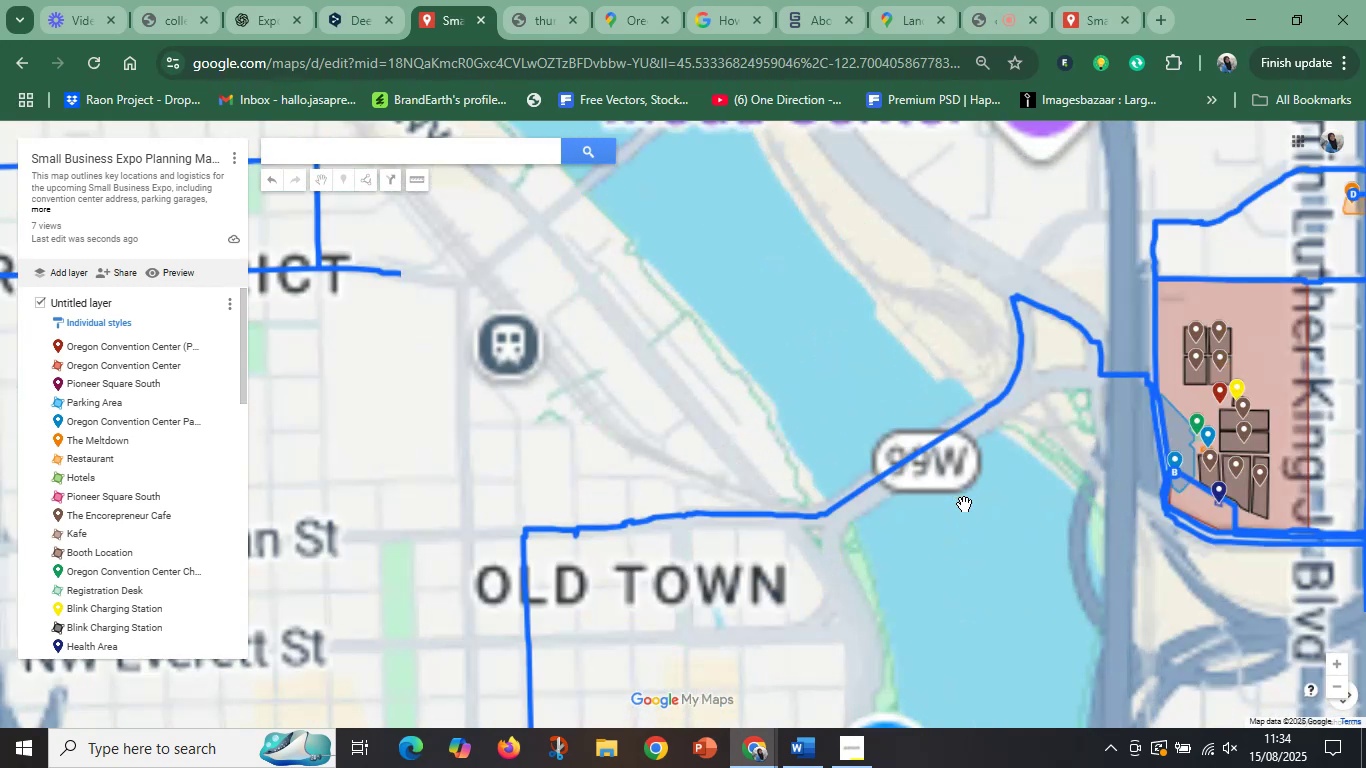 
left_click_drag(start_coordinate=[994, 488], to_coordinate=[721, 529])
 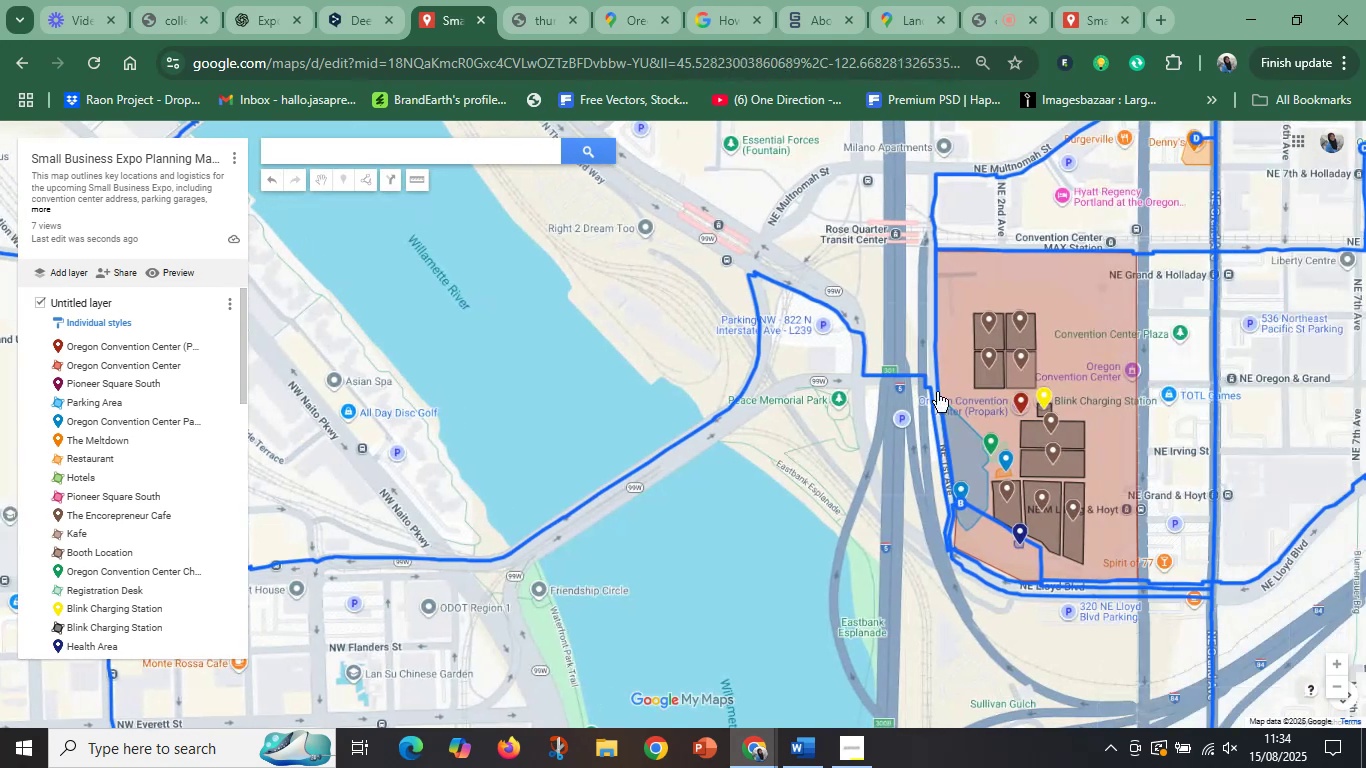 
scroll: coordinate [985, 388], scroll_direction: up, amount: 1.0
 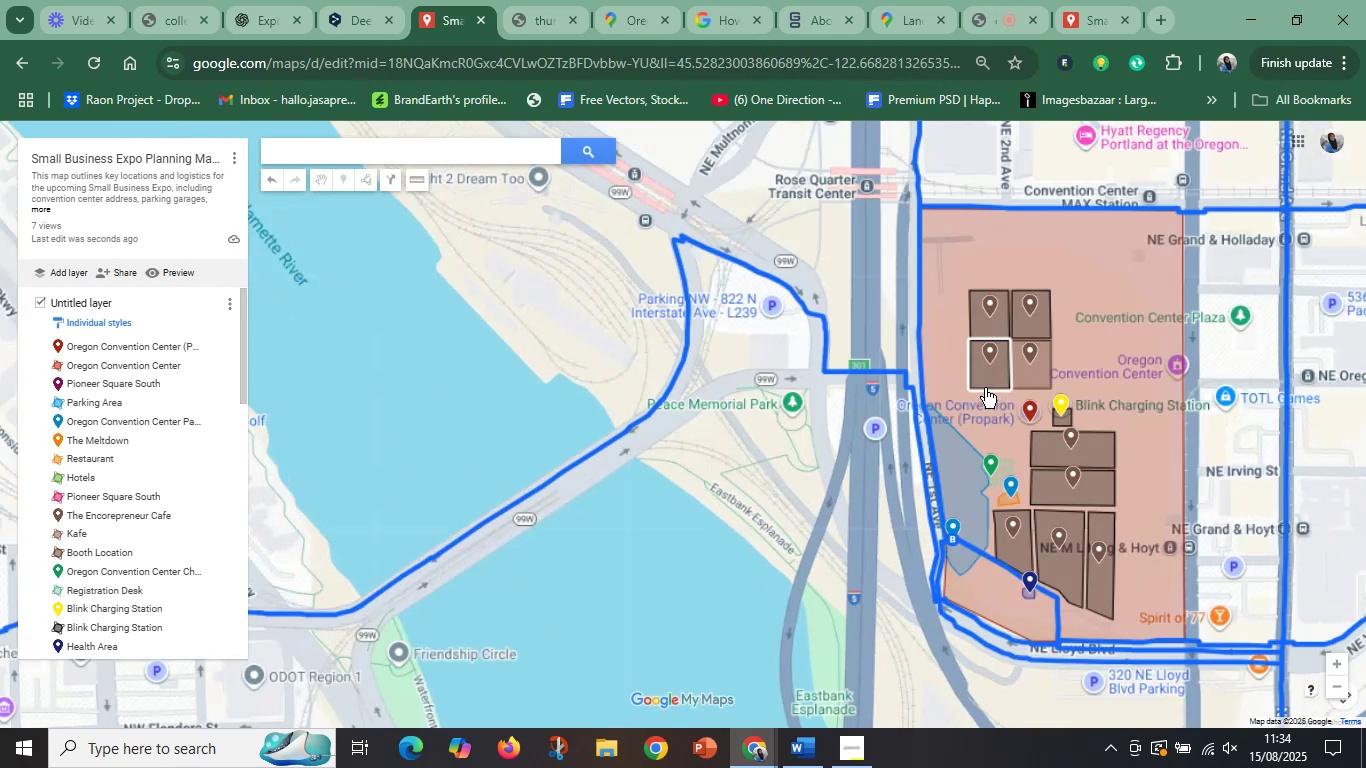 
left_click_drag(start_coordinate=[1021, 402], to_coordinate=[859, 440])
 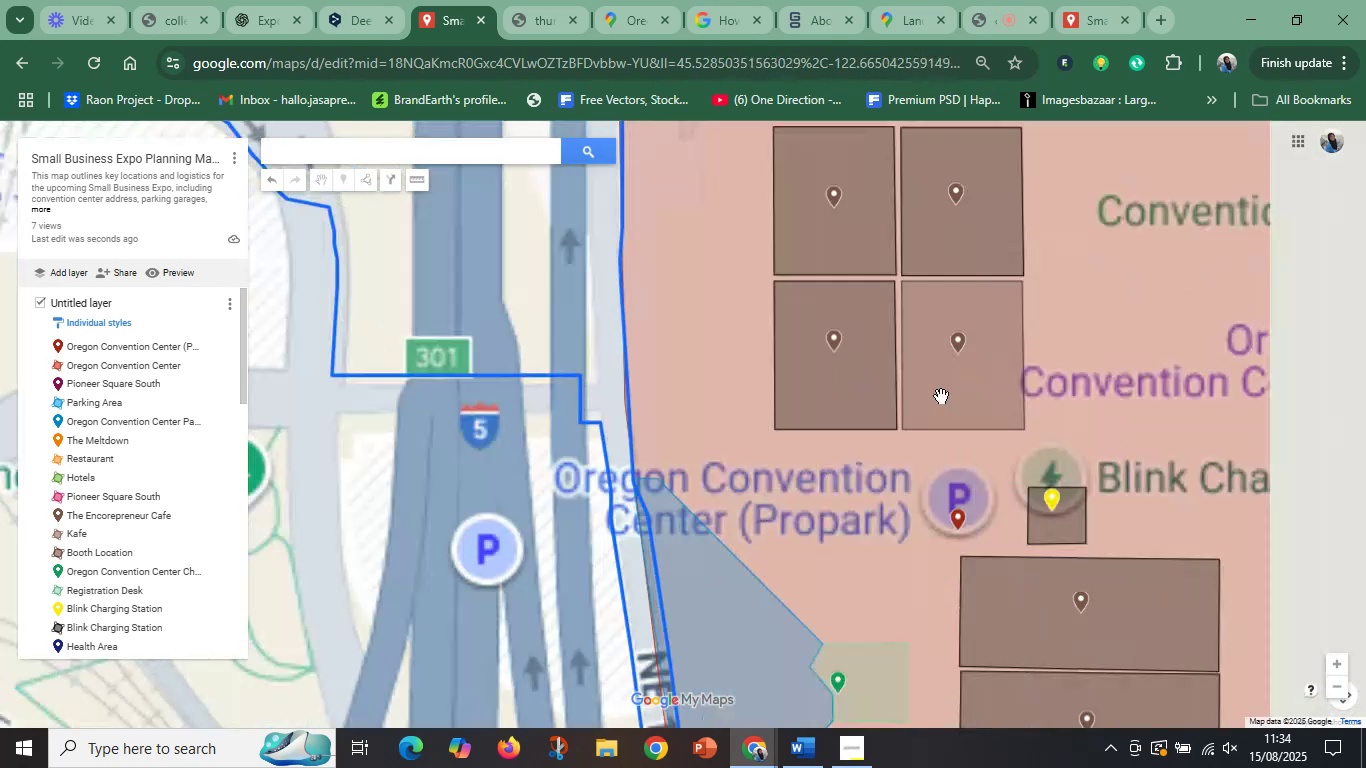 
left_click([976, 388])
 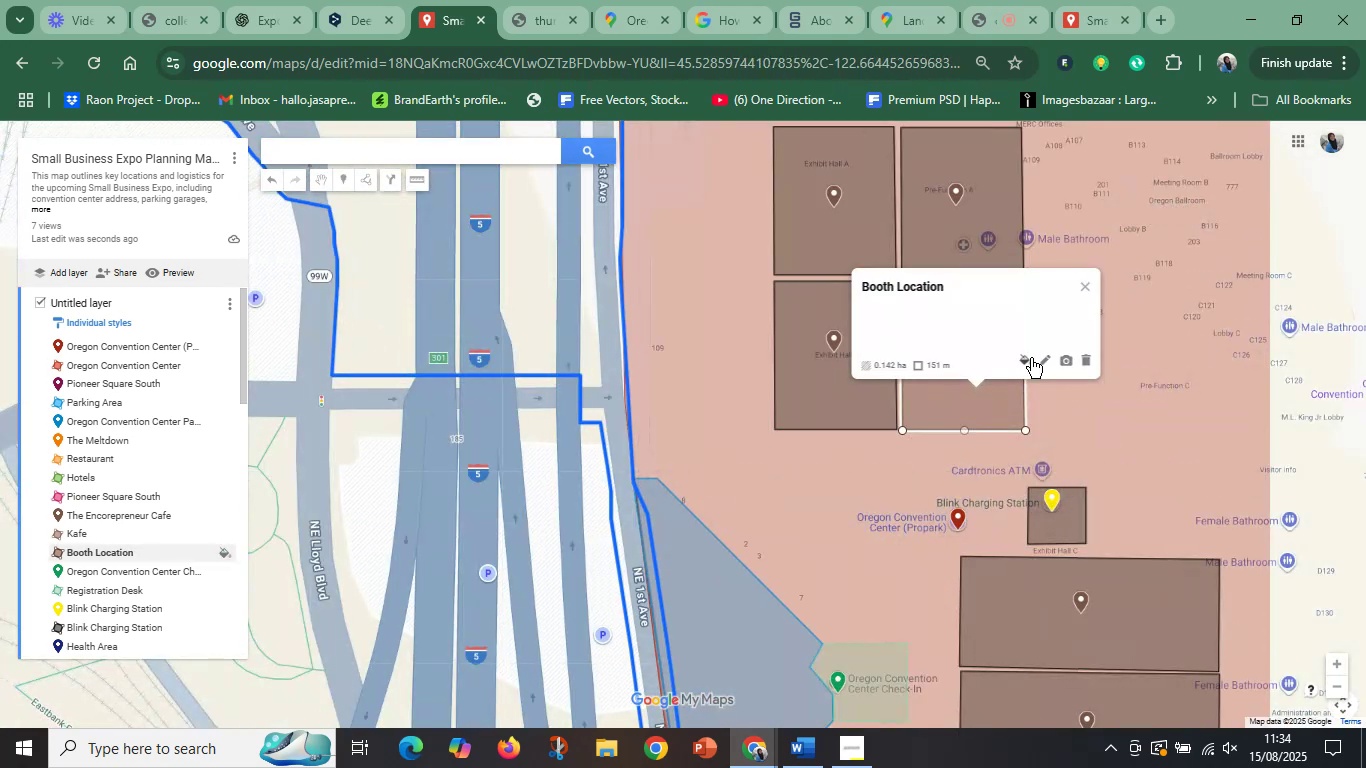 
left_click([1027, 359])
 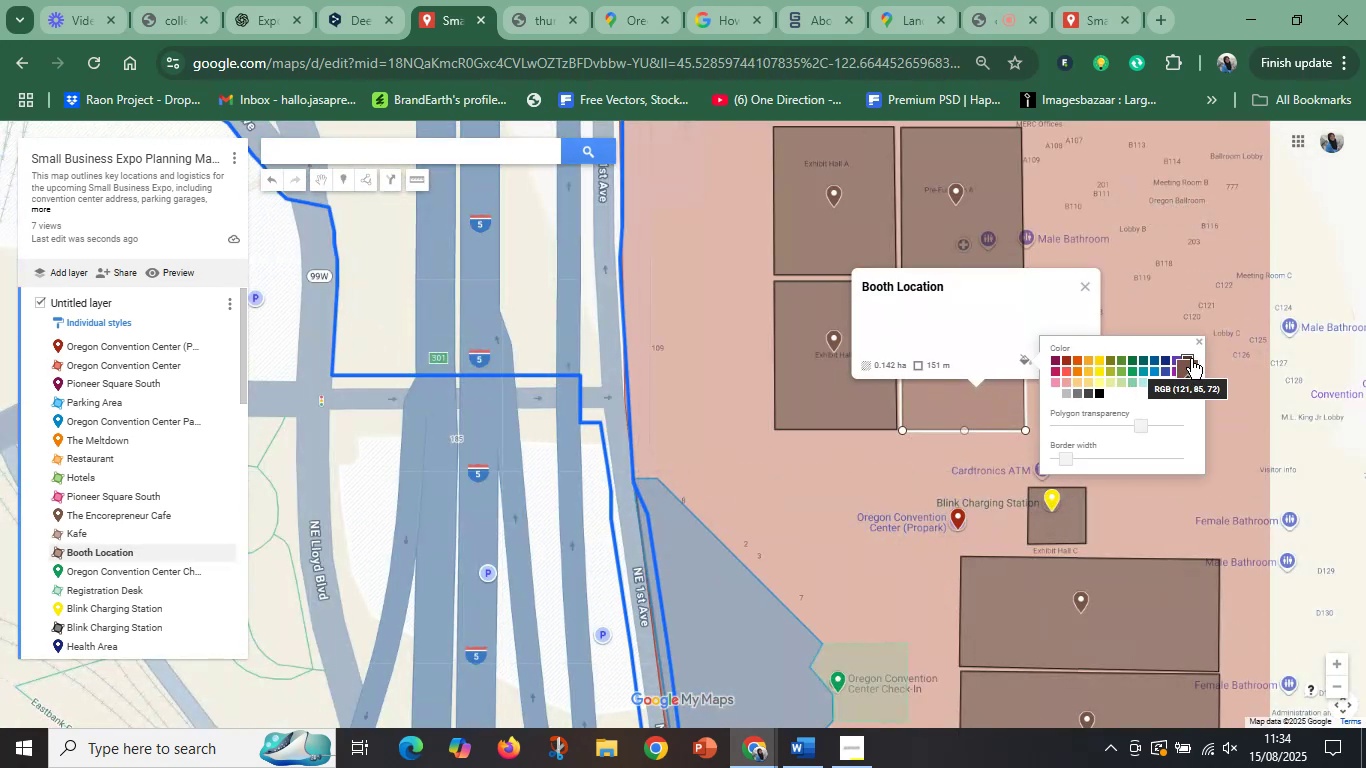 
left_click([1188, 354])
 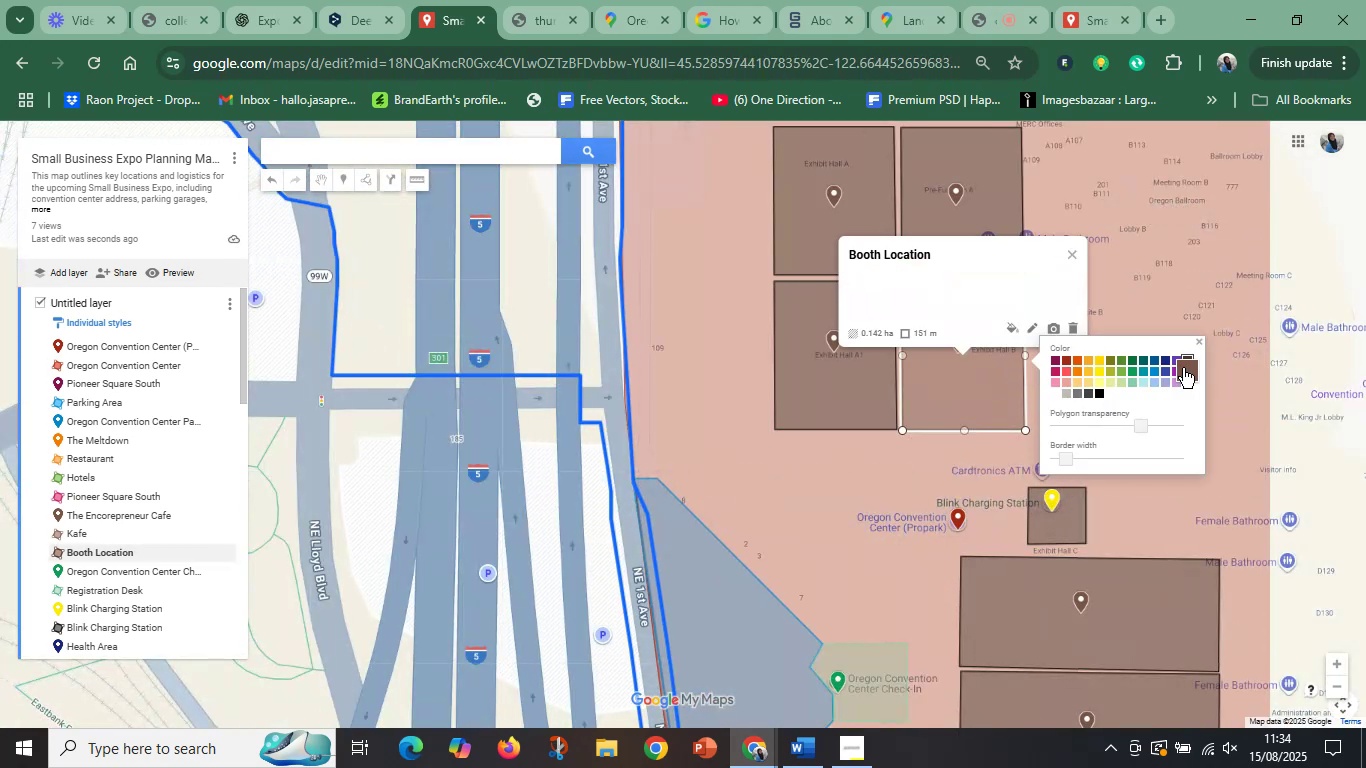 
left_click([1186, 368])
 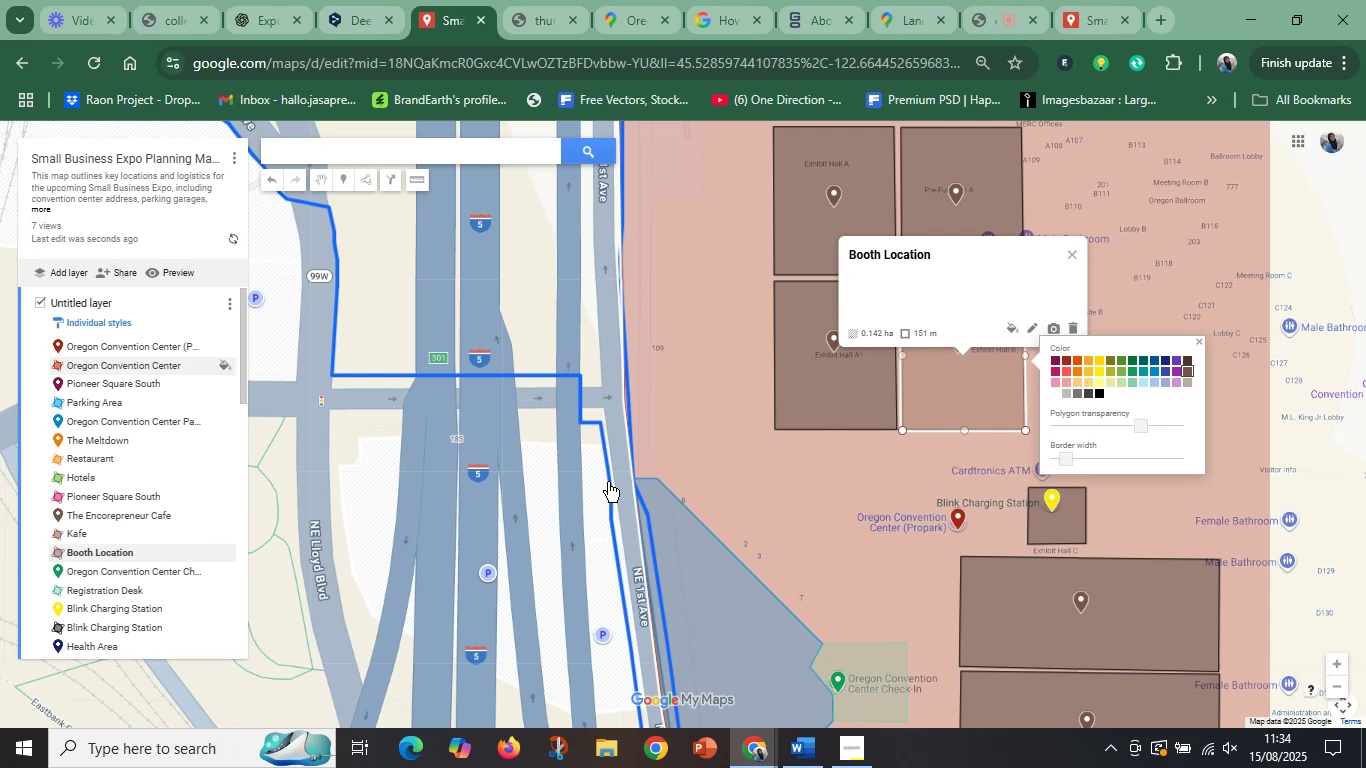 
left_click([547, 487])
 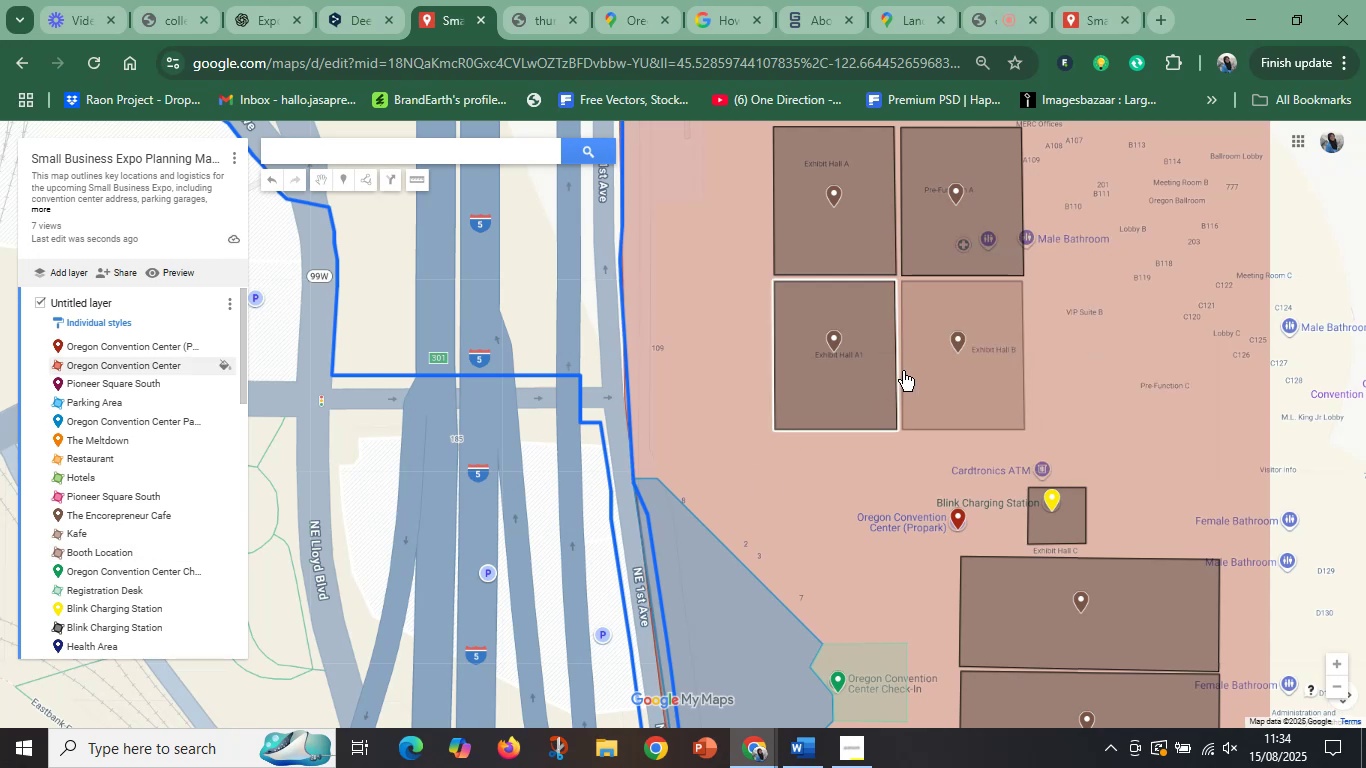 
left_click([862, 384])
 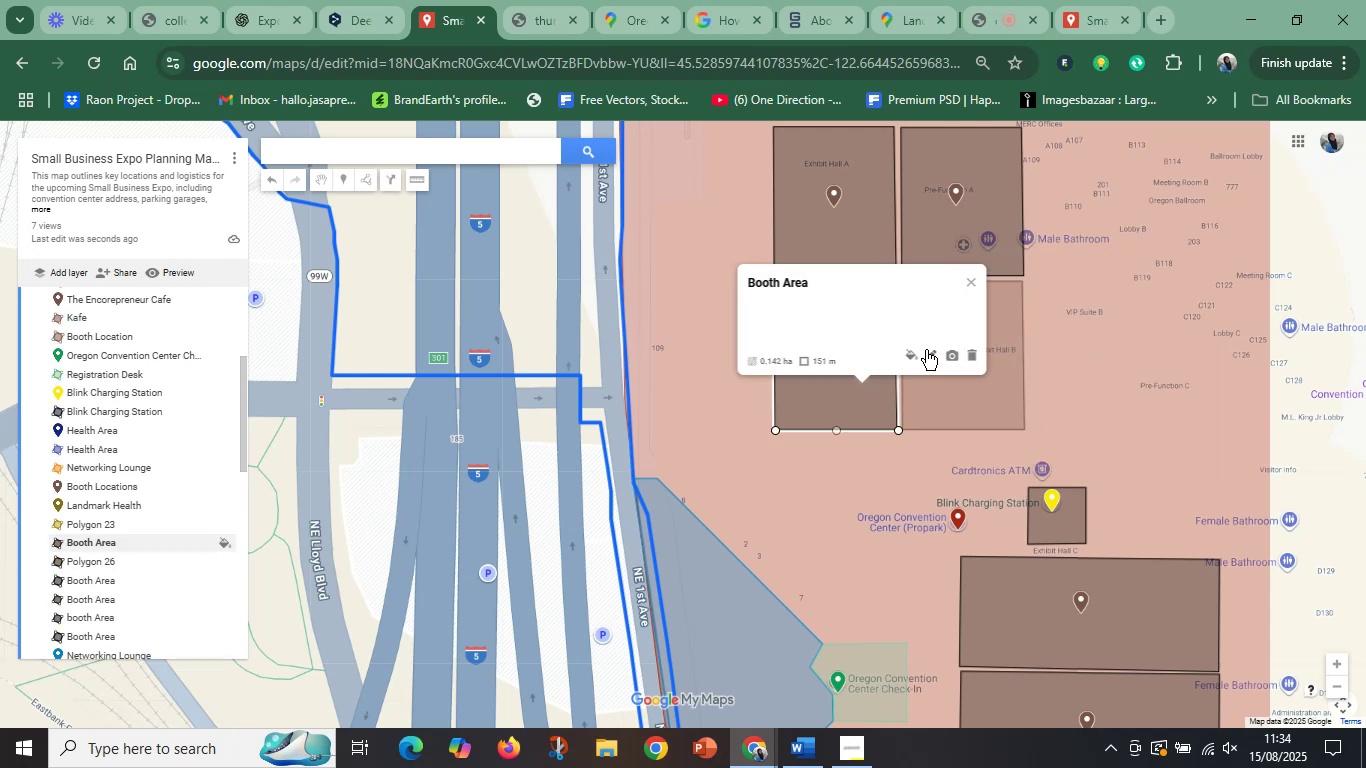 
left_click([906, 359])
 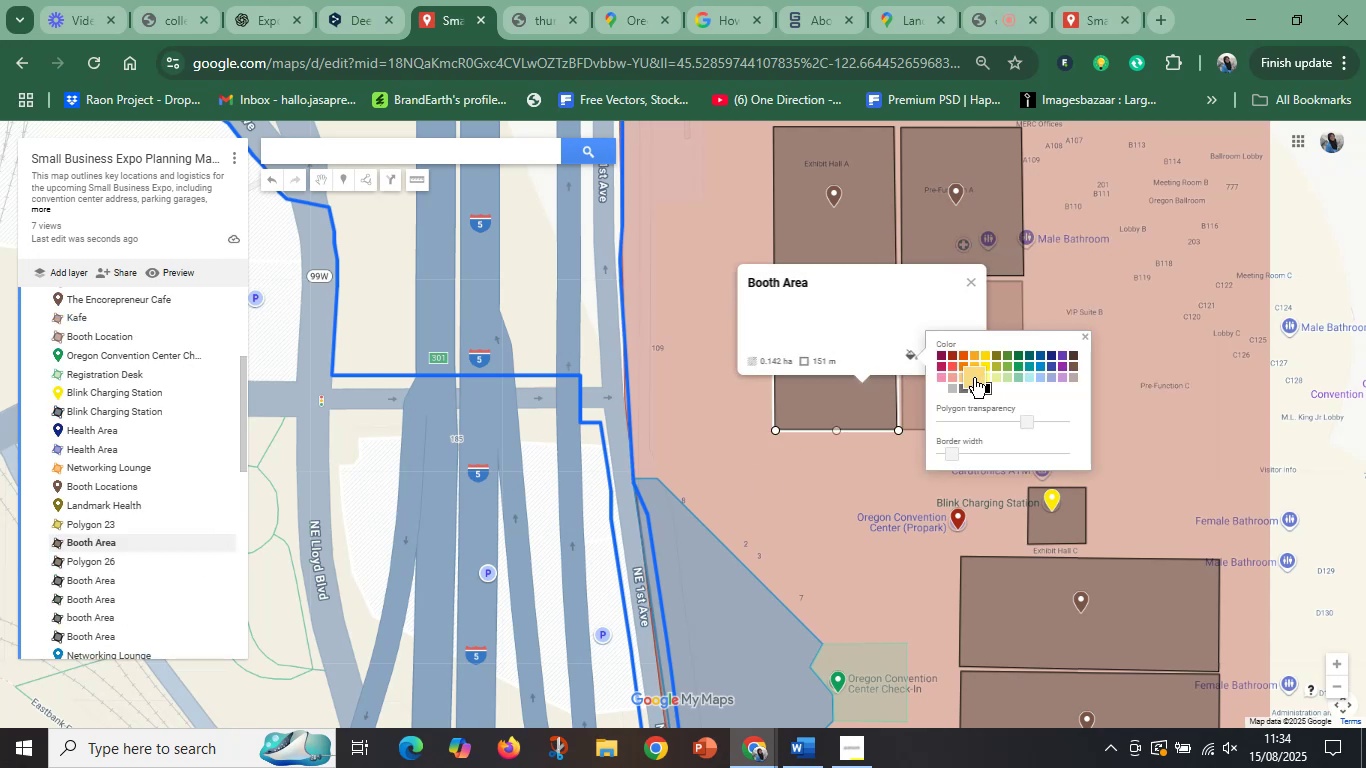 
left_click([829, 440])
 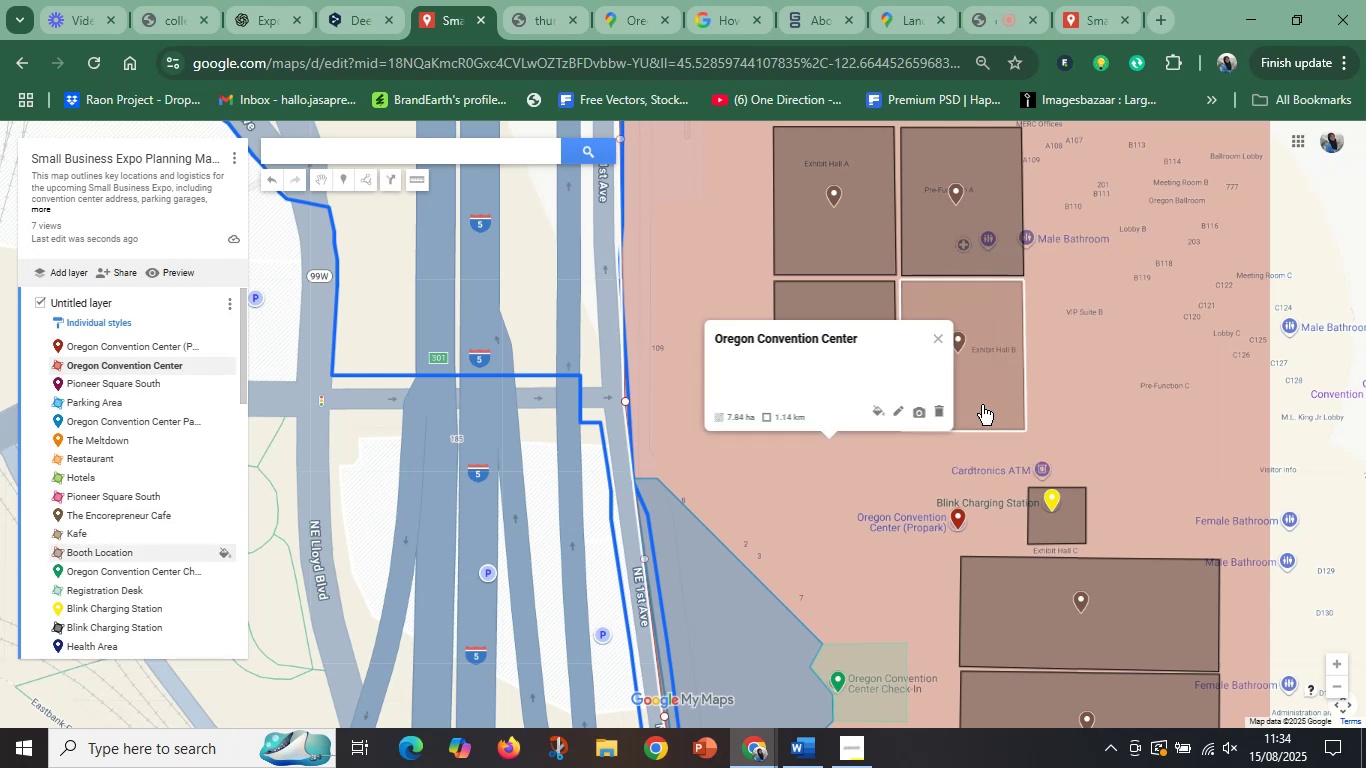 
left_click([1010, 402])
 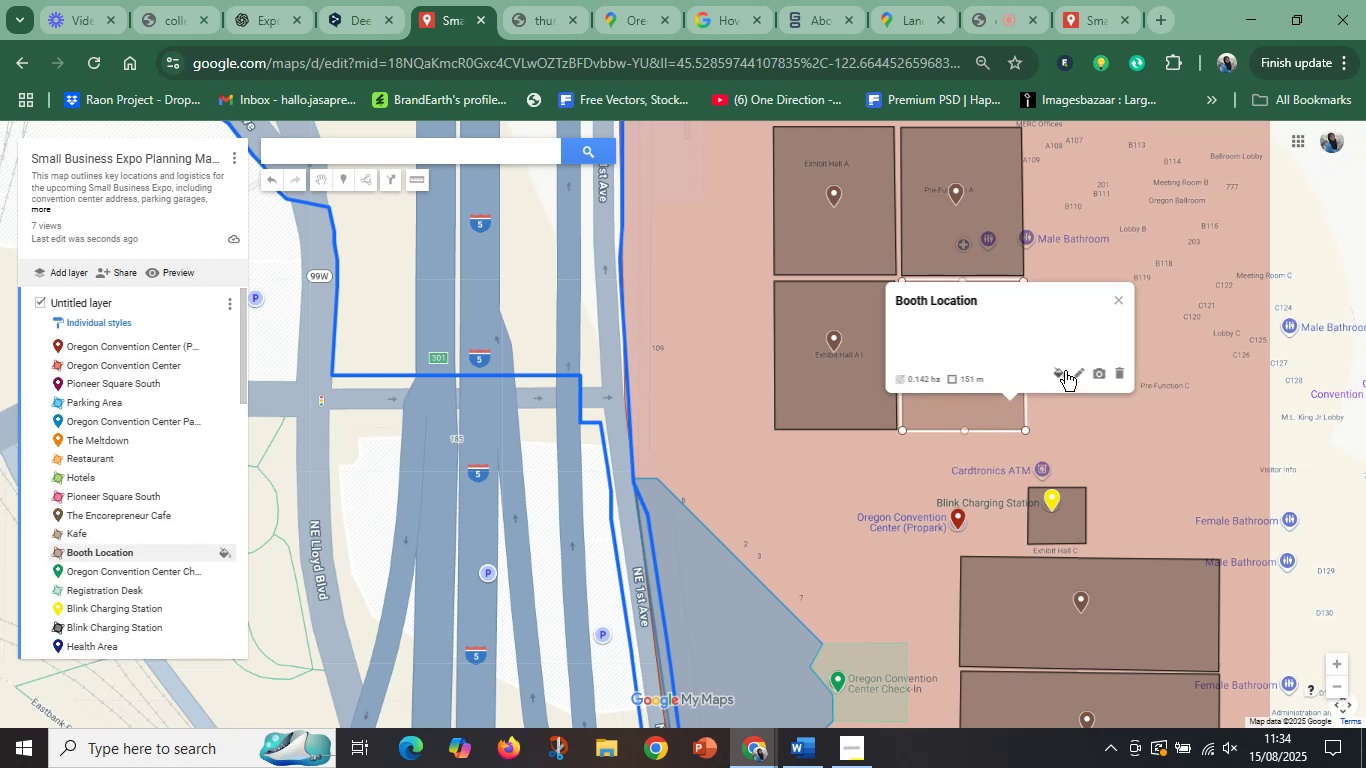 
left_click([1059, 373])
 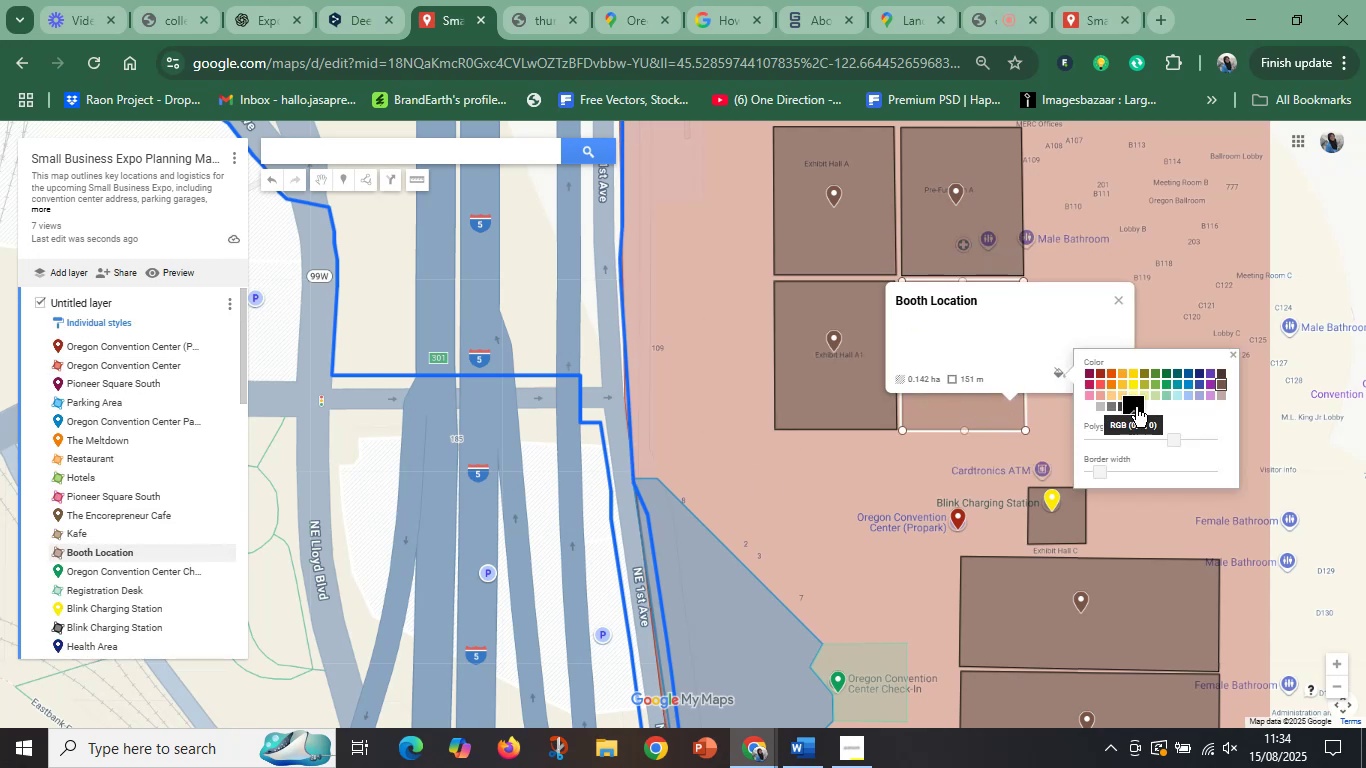 
left_click([567, 487])
 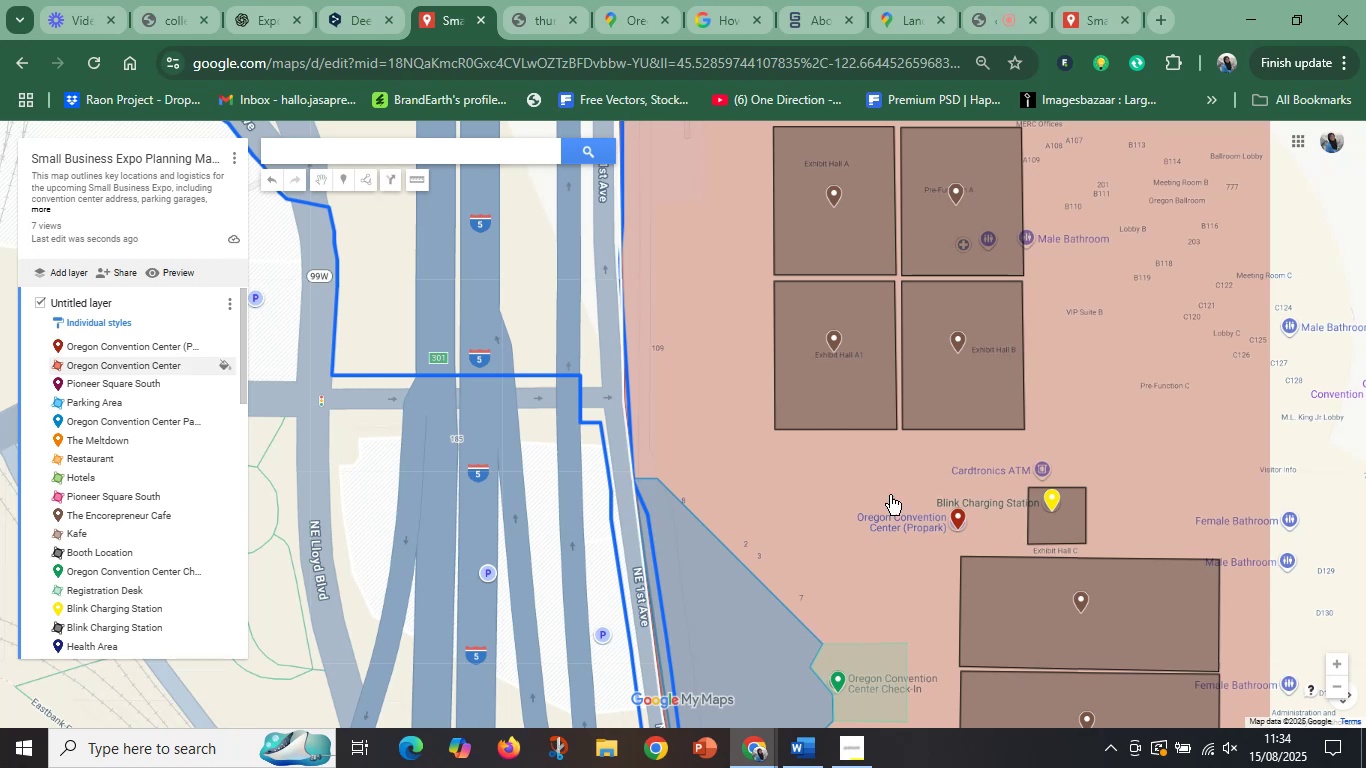 
scroll: coordinate [892, 497], scroll_direction: down, amount: 1.0
 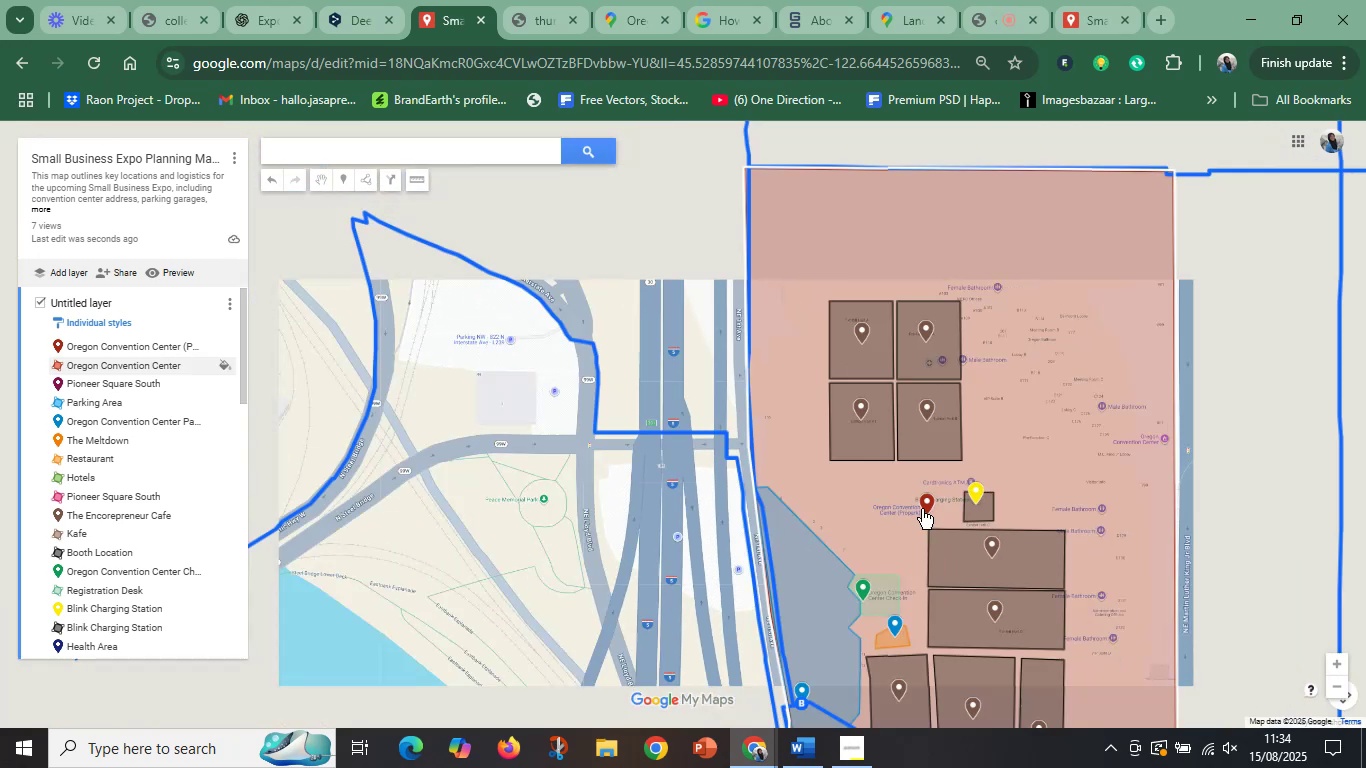 
left_click_drag(start_coordinate=[1118, 554], to_coordinate=[1012, 372])
 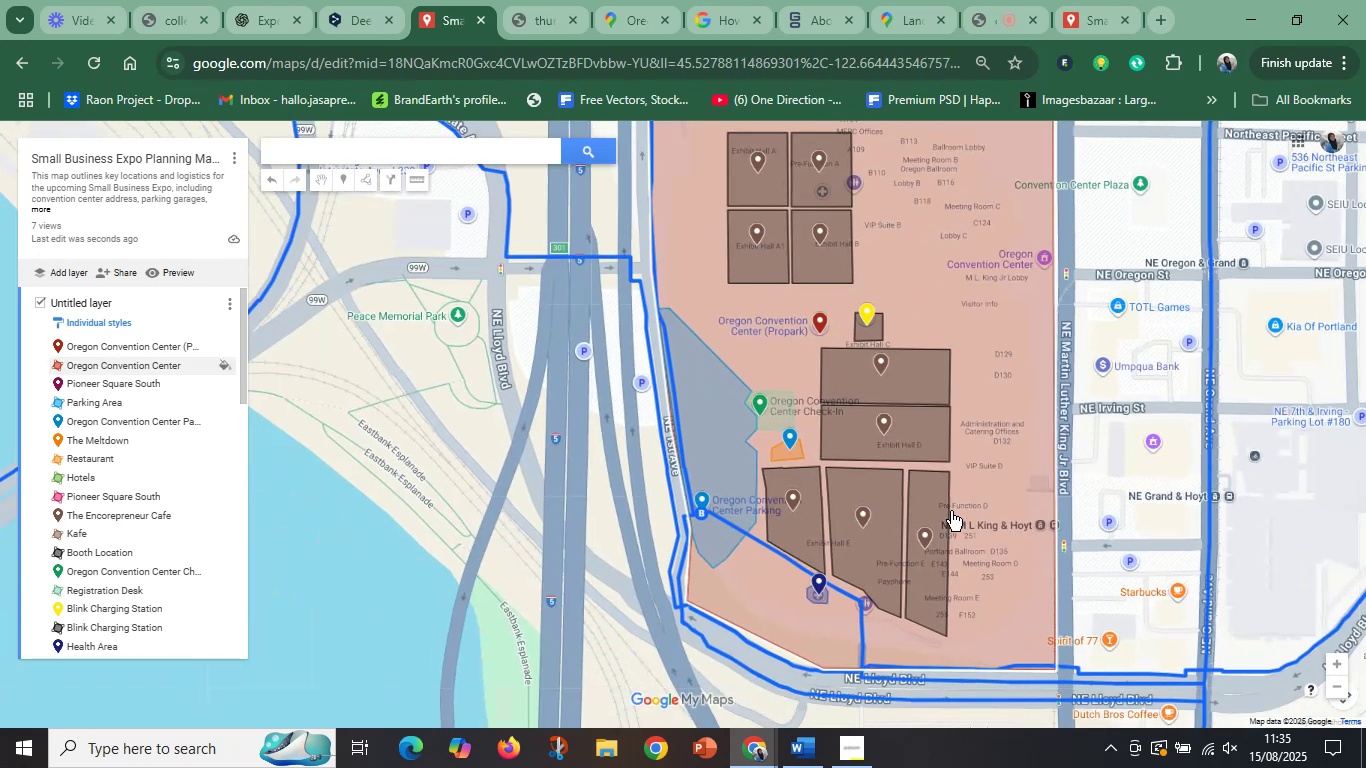 
wait(7.25)
 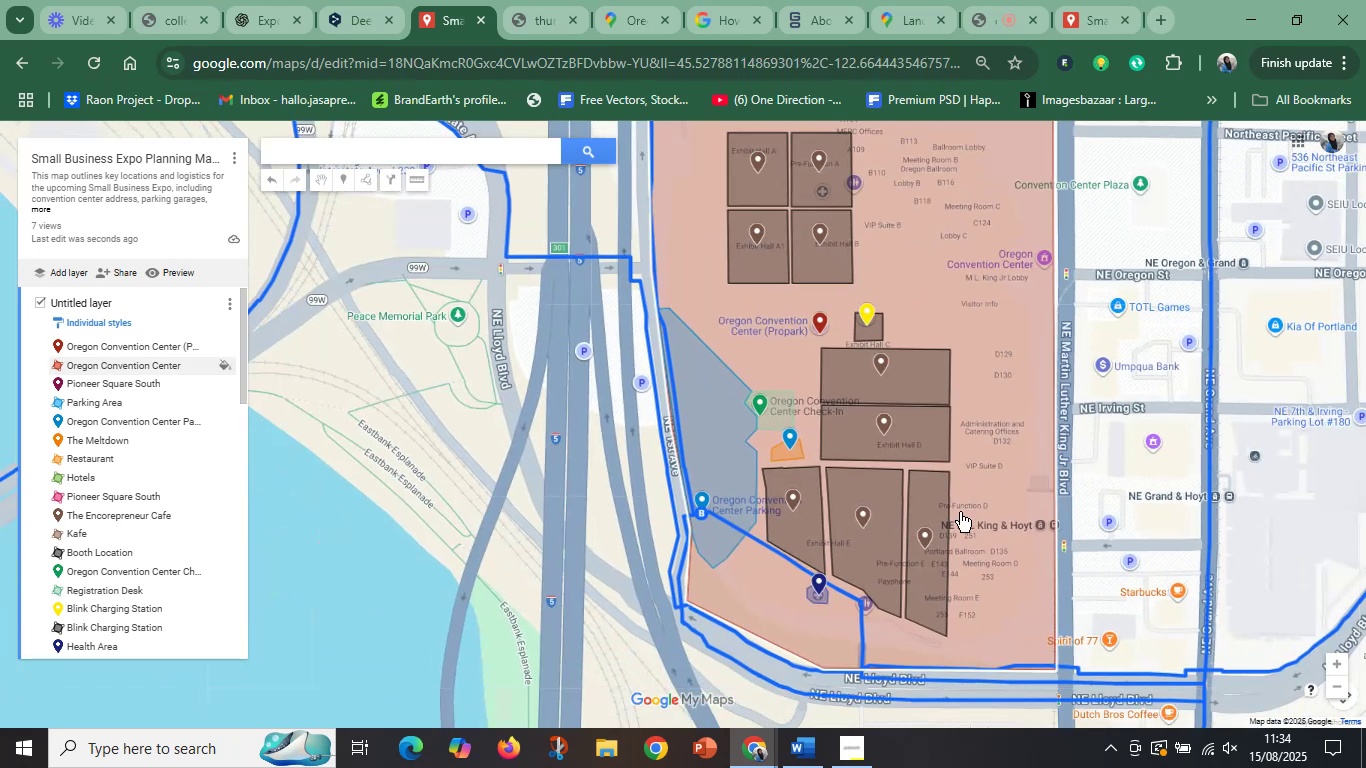 
scroll: coordinate [1009, 567], scroll_direction: down, amount: 1.0
 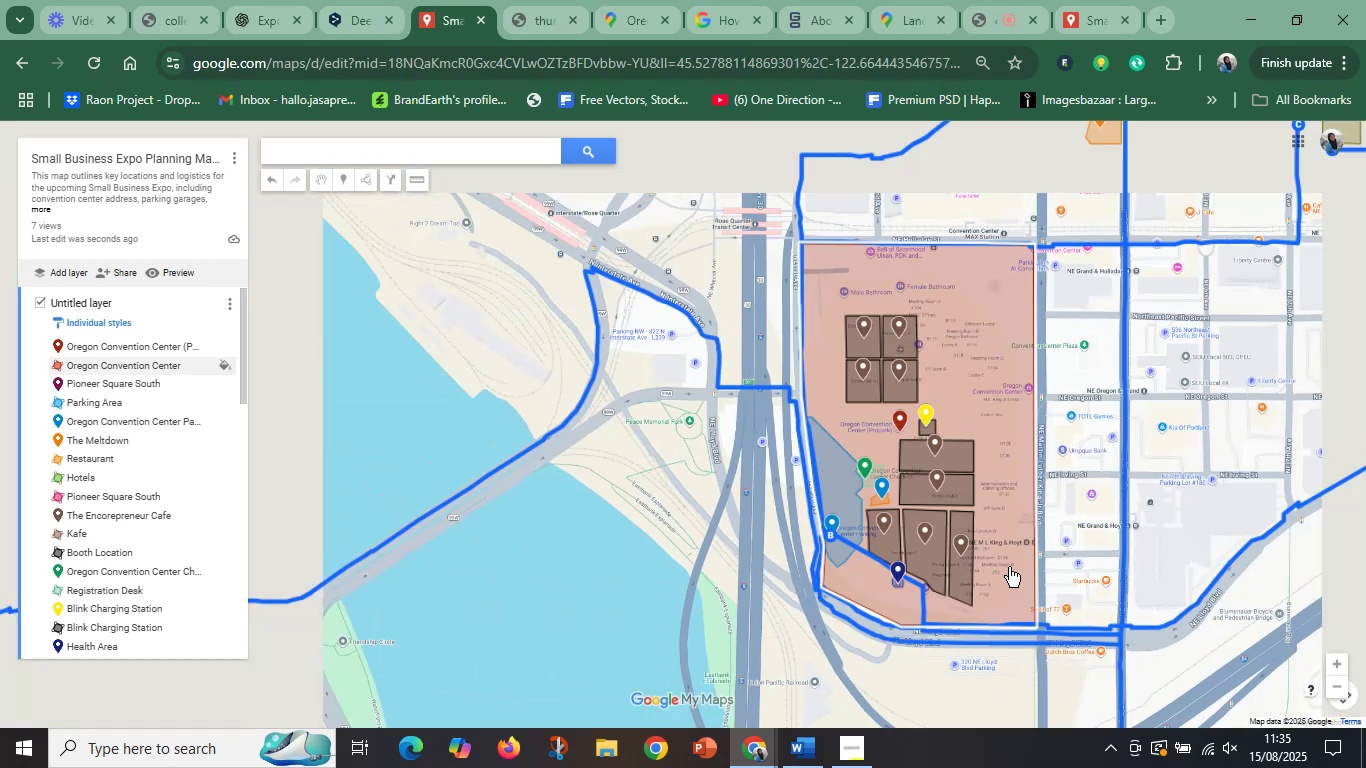 
left_click_drag(start_coordinate=[1135, 553], to_coordinate=[927, 544])
 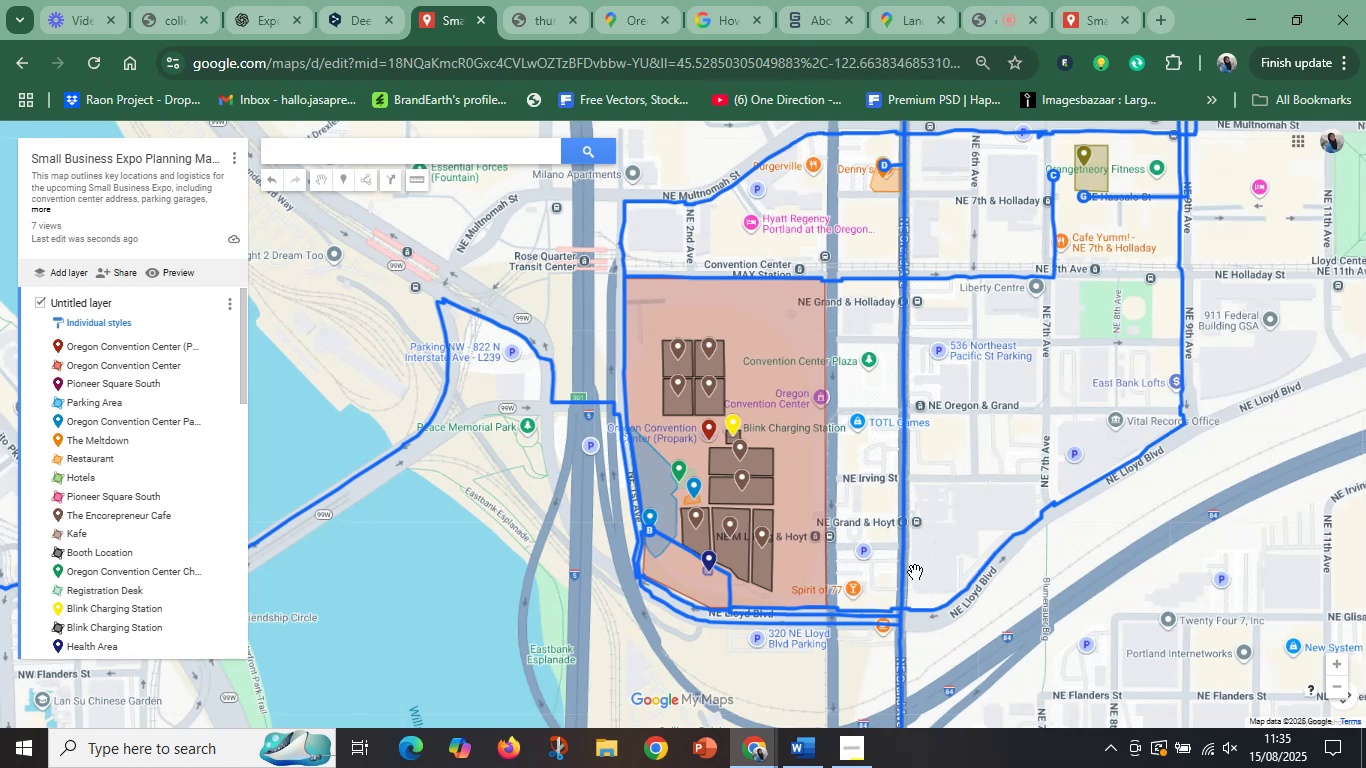 
scroll: coordinate [915, 572], scroll_direction: up, amount: 1.0
 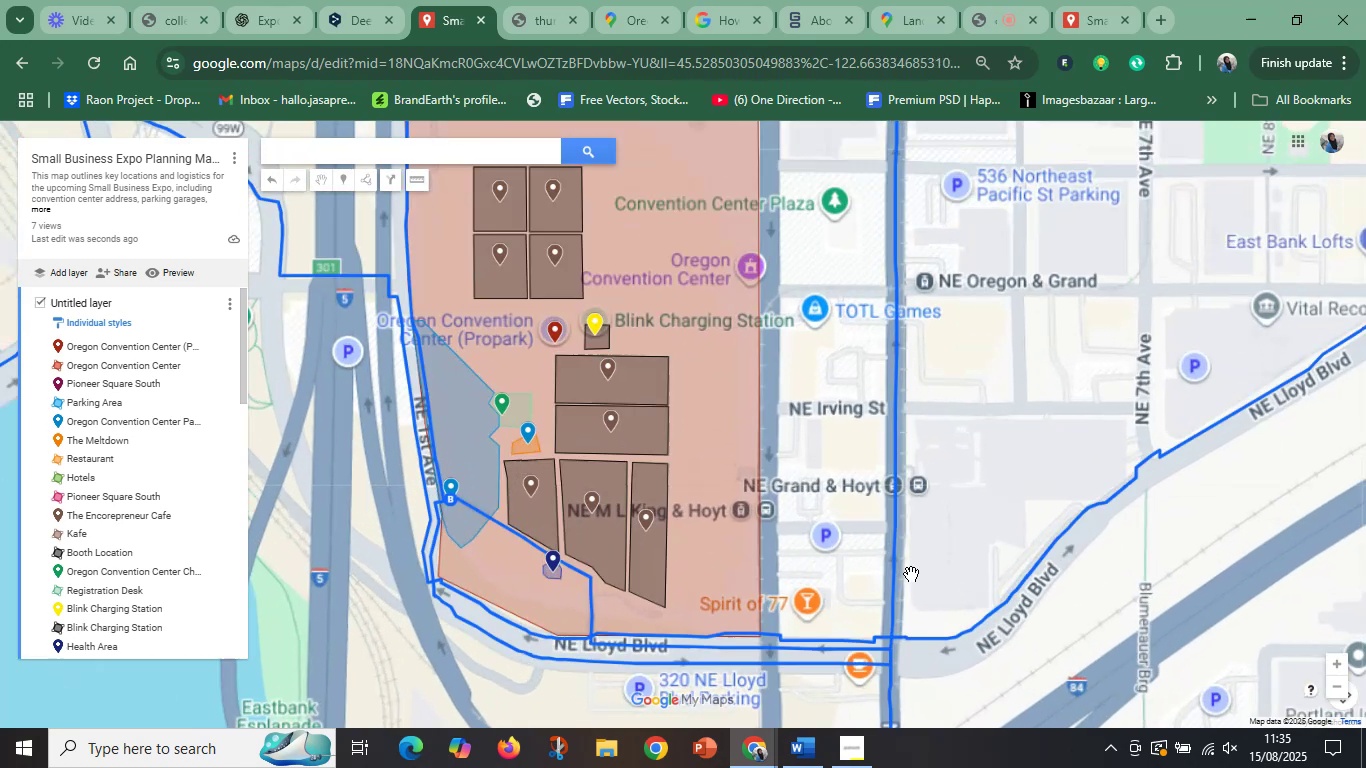 
left_click_drag(start_coordinate=[821, 596], to_coordinate=[960, 557])
 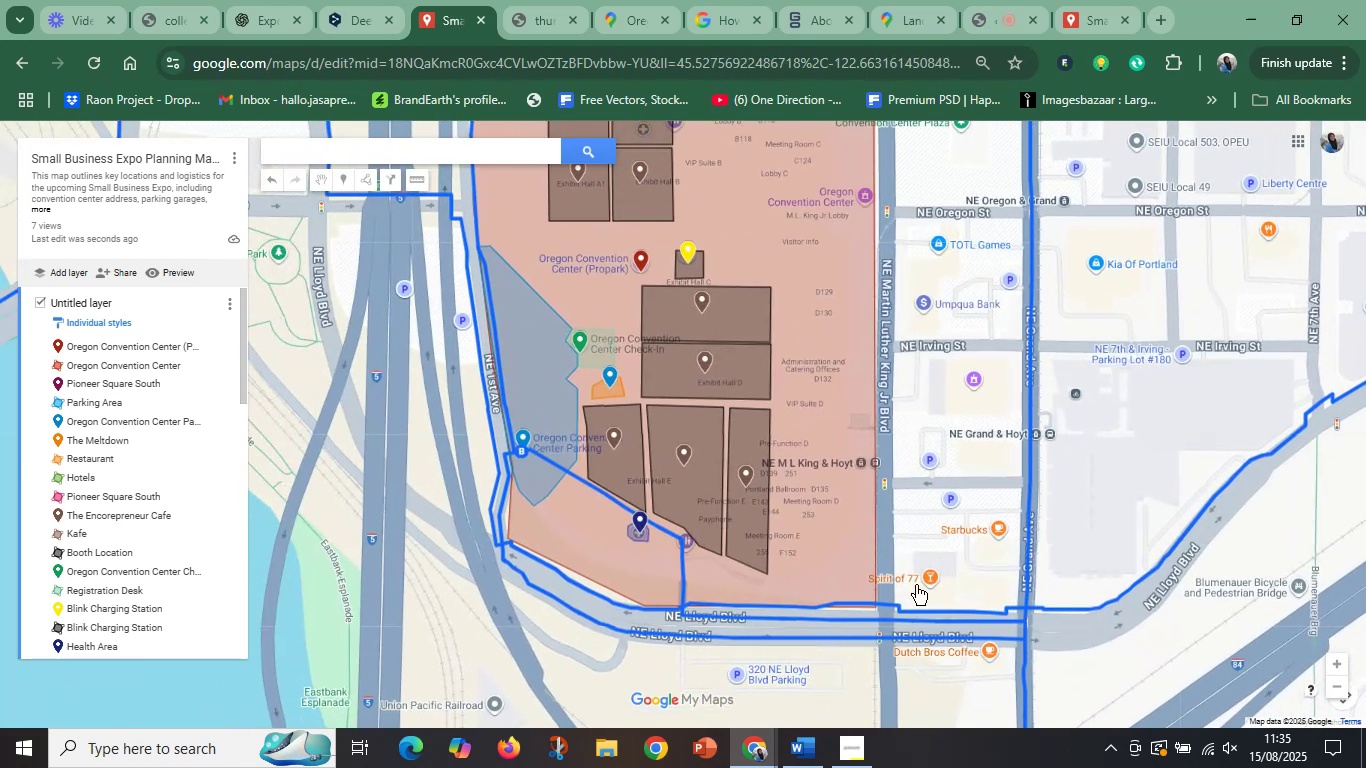 
scroll: coordinate [891, 597], scroll_direction: up, amount: 1.0
 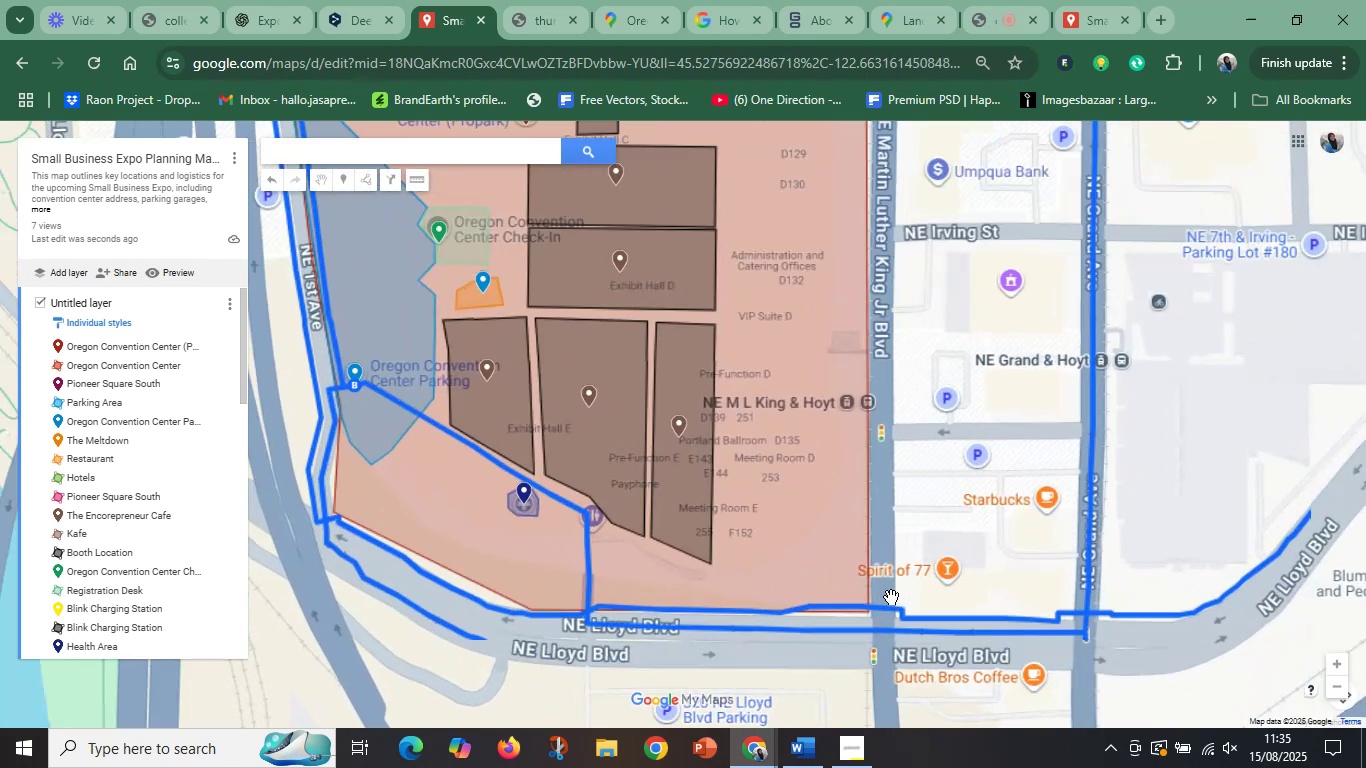 
left_click_drag(start_coordinate=[888, 590], to_coordinate=[1035, 574])
 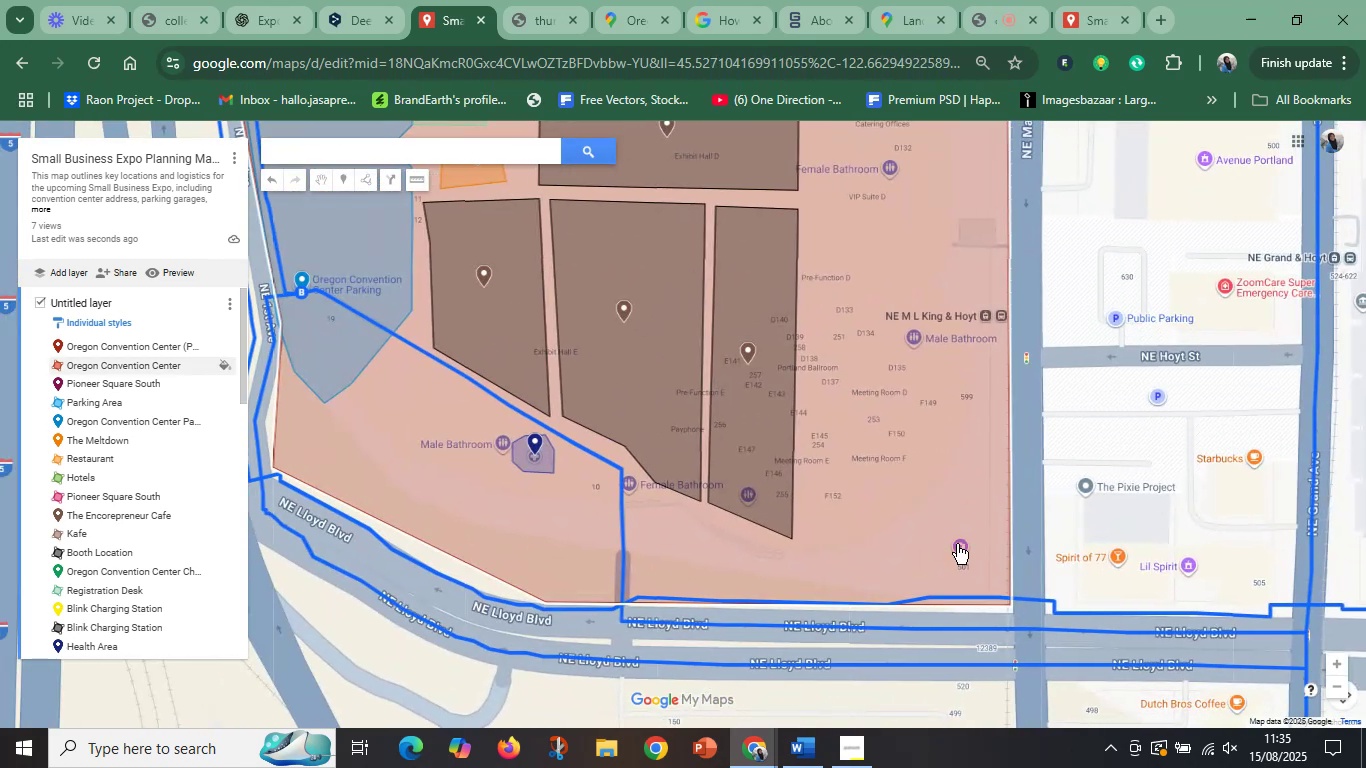 
left_click_drag(start_coordinate=[707, 560], to_coordinate=[843, 559])
 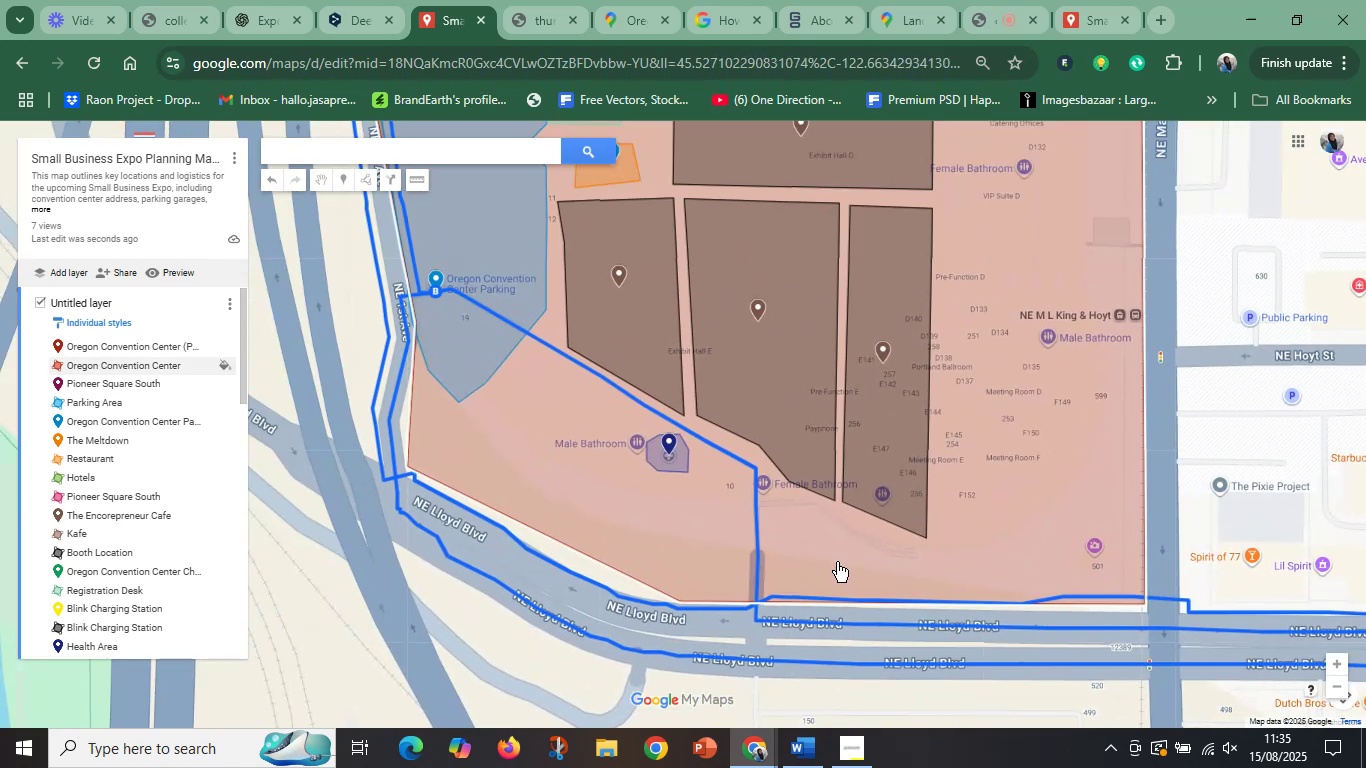 
scroll: coordinate [837, 562], scroll_direction: down, amount: 1.0
 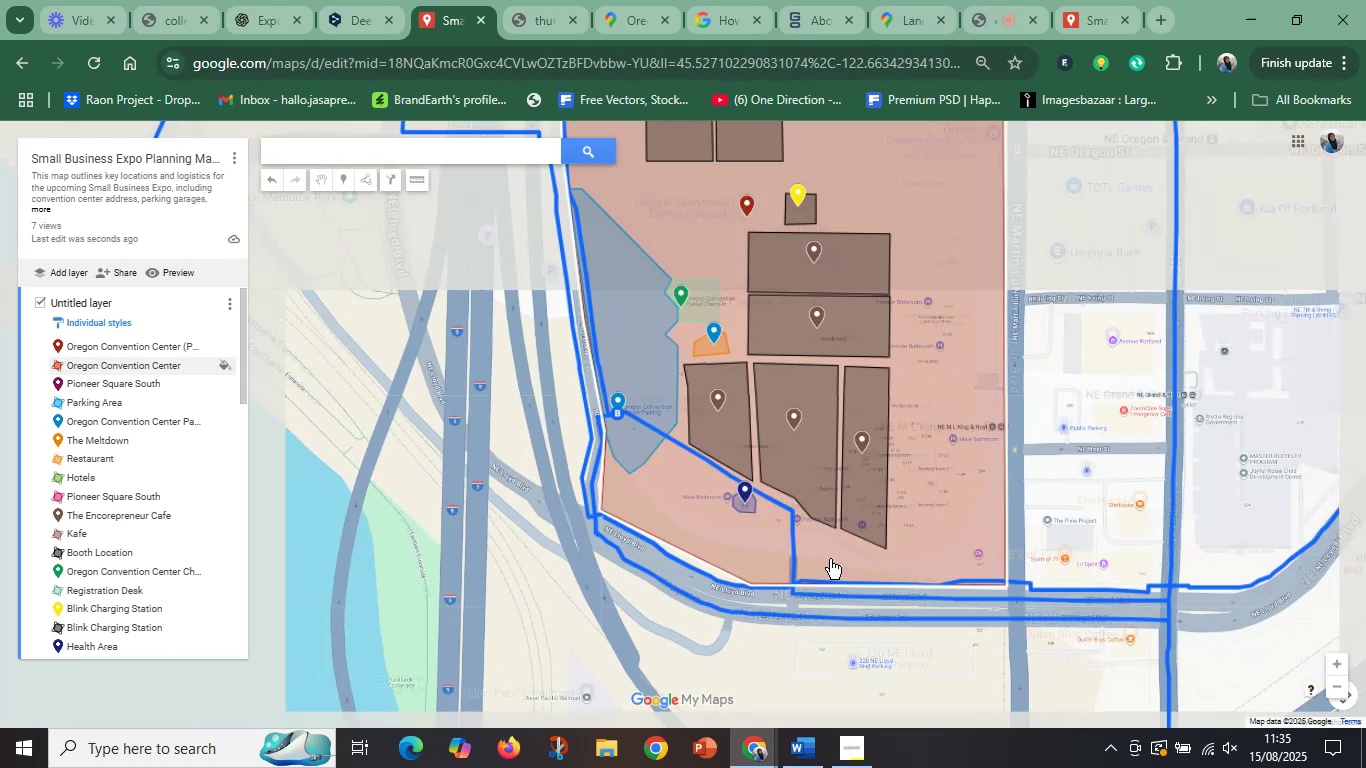 
left_click_drag(start_coordinate=[672, 527], to_coordinate=[934, 560])
 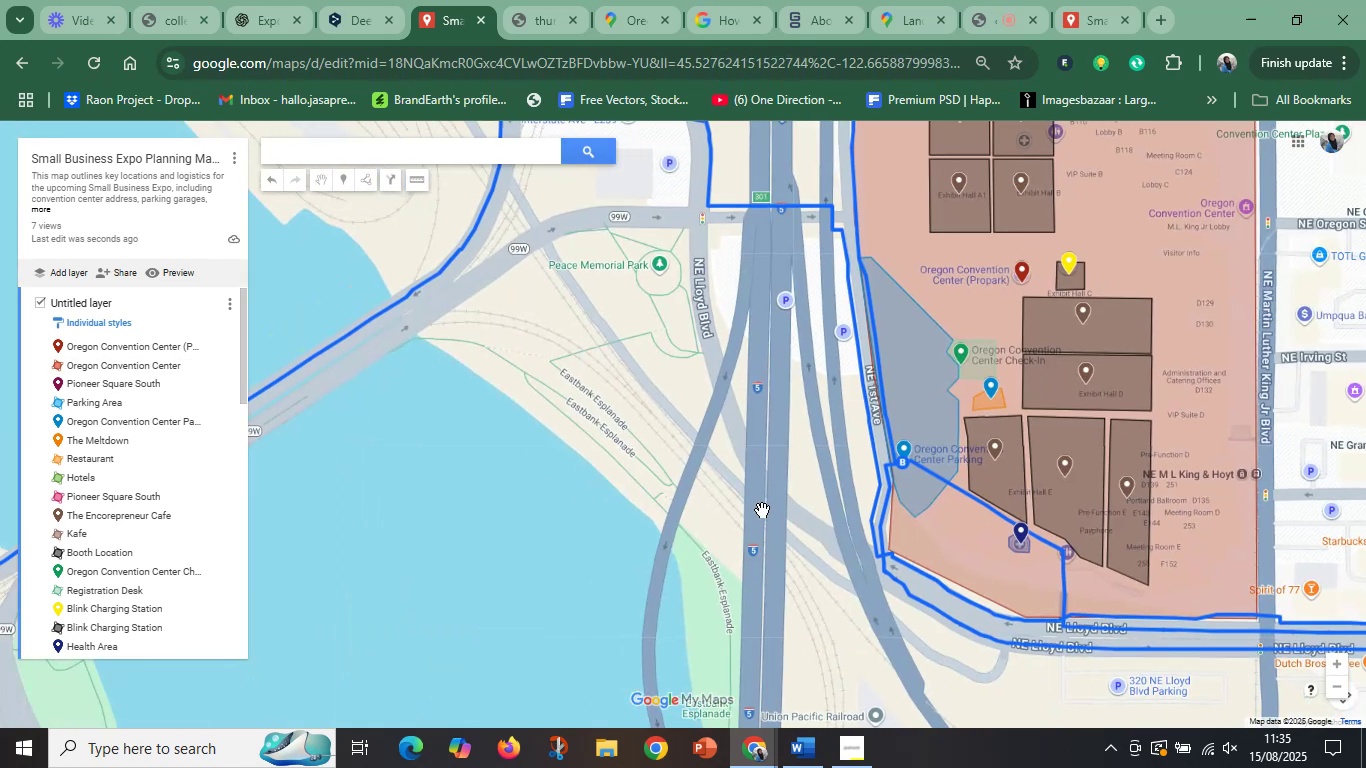 
left_click_drag(start_coordinate=[766, 493], to_coordinate=[904, 484])
 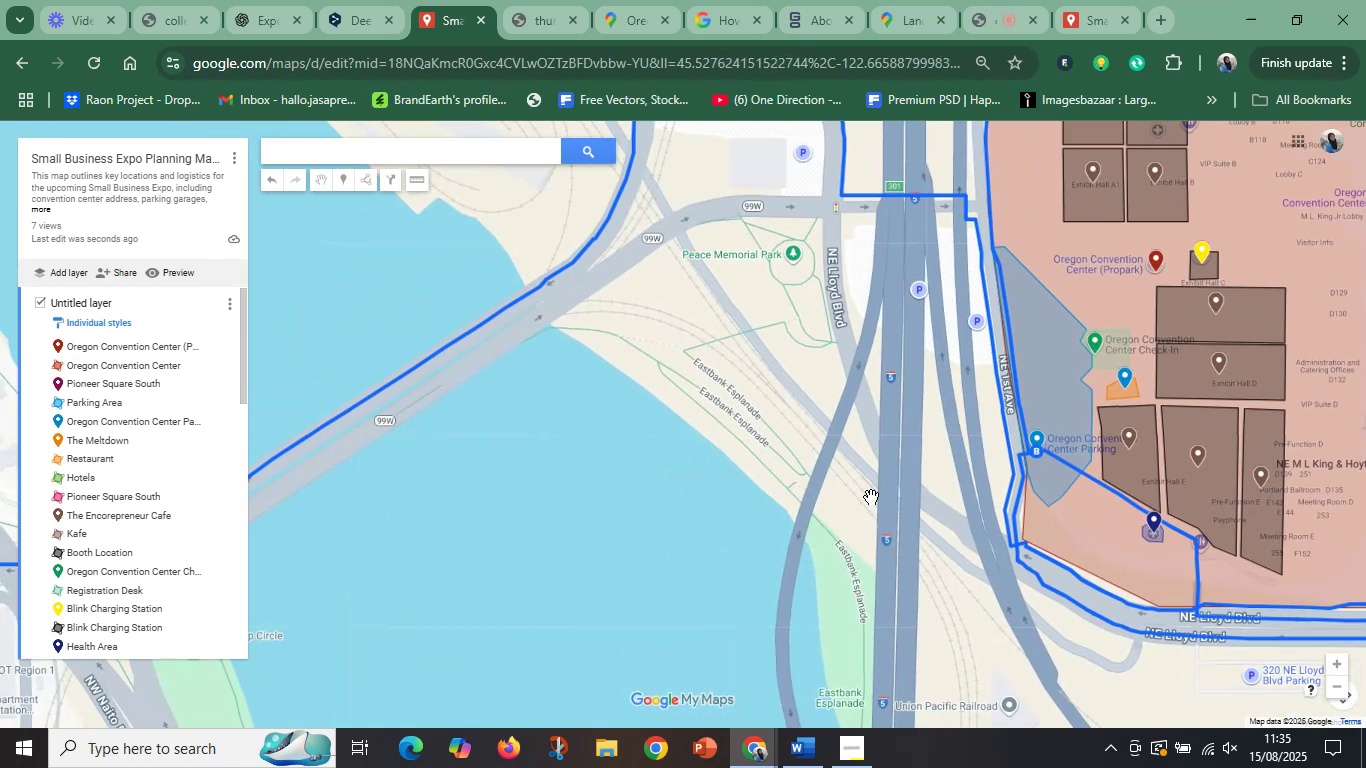 
scroll: coordinate [865, 499], scroll_direction: down, amount: 2.0
 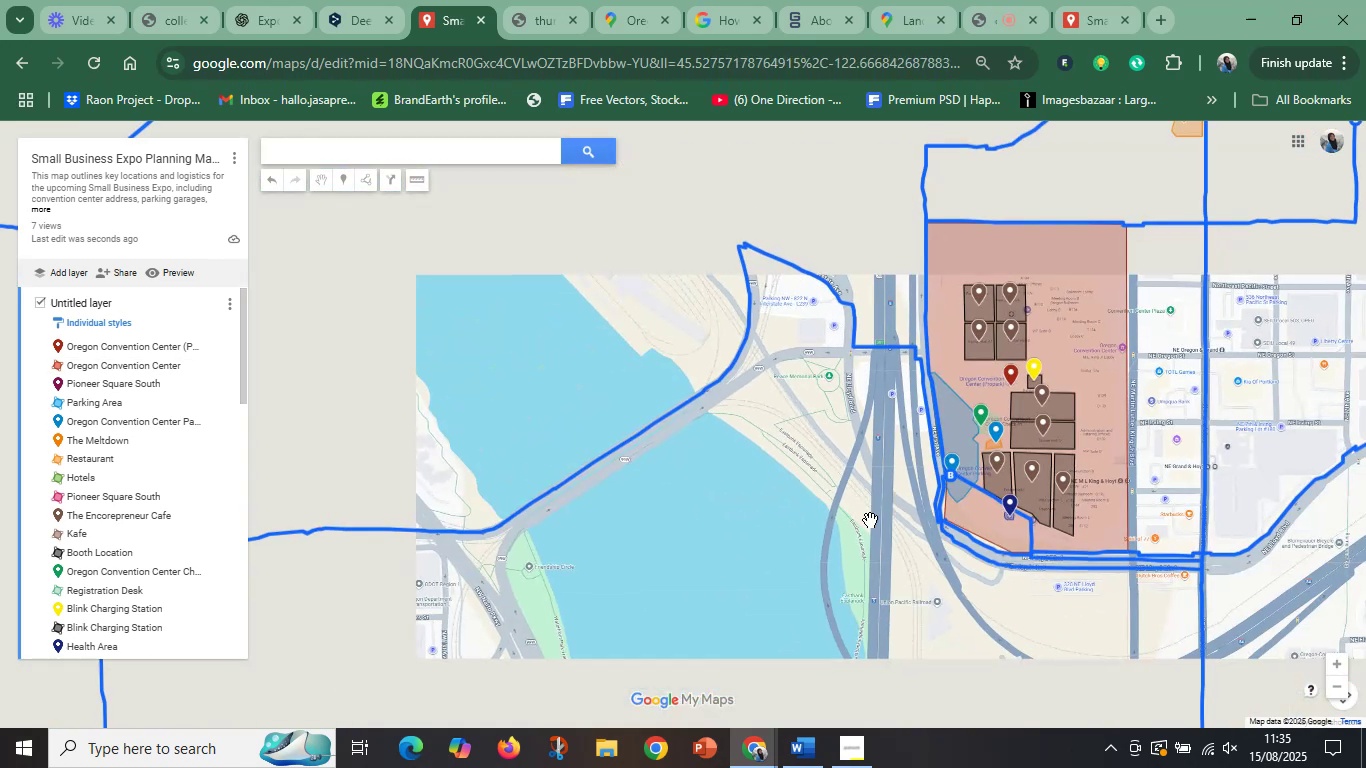 
left_click_drag(start_coordinate=[886, 539], to_coordinate=[745, 505])
 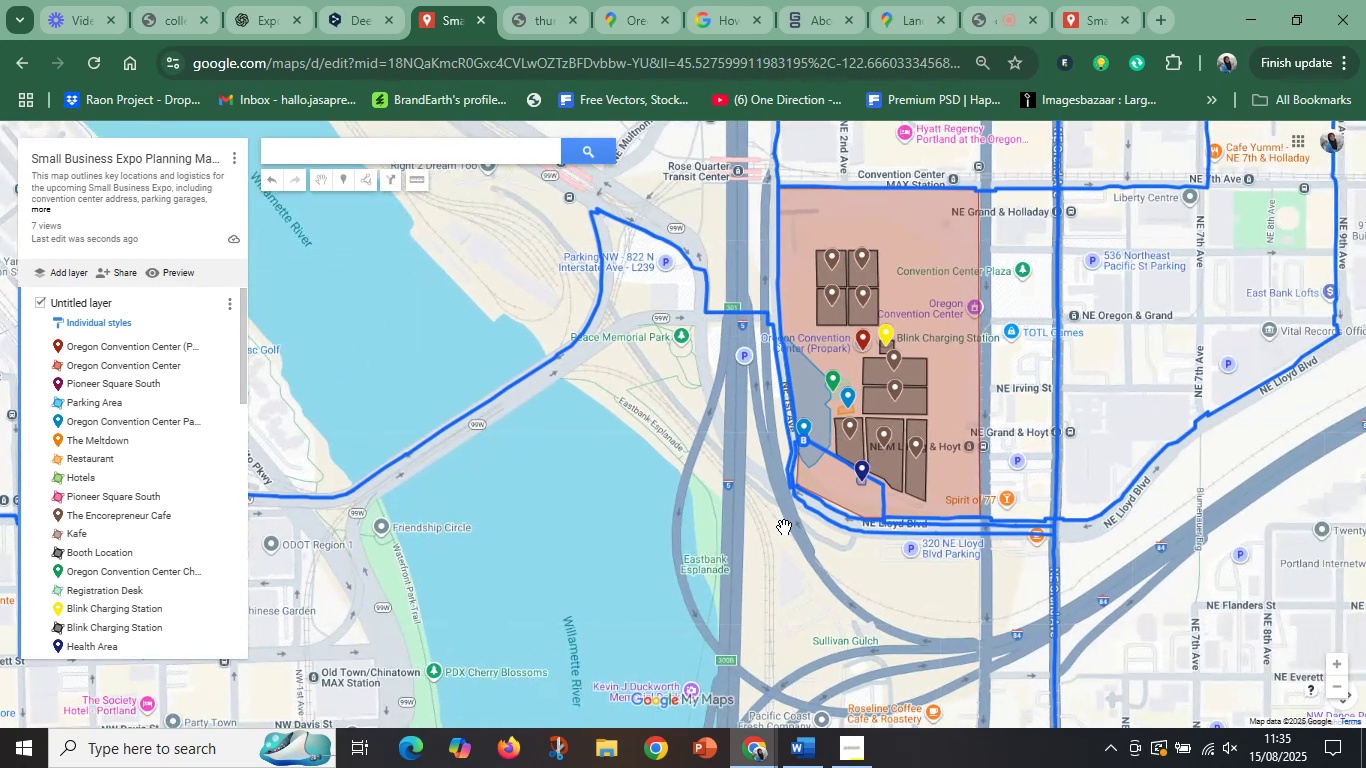 
scroll: coordinate [800, 537], scroll_direction: down, amount: 1.0
 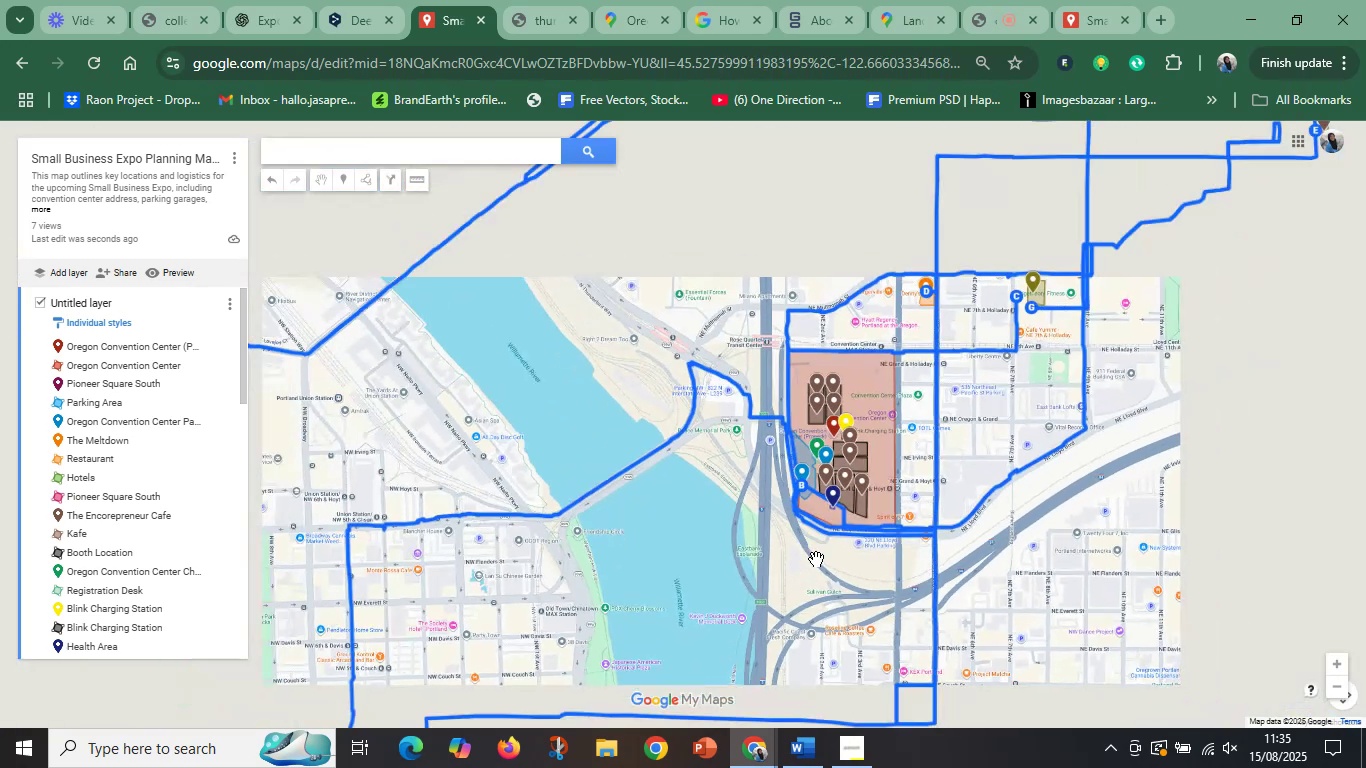 
left_click_drag(start_coordinate=[826, 575], to_coordinate=[836, 515])
 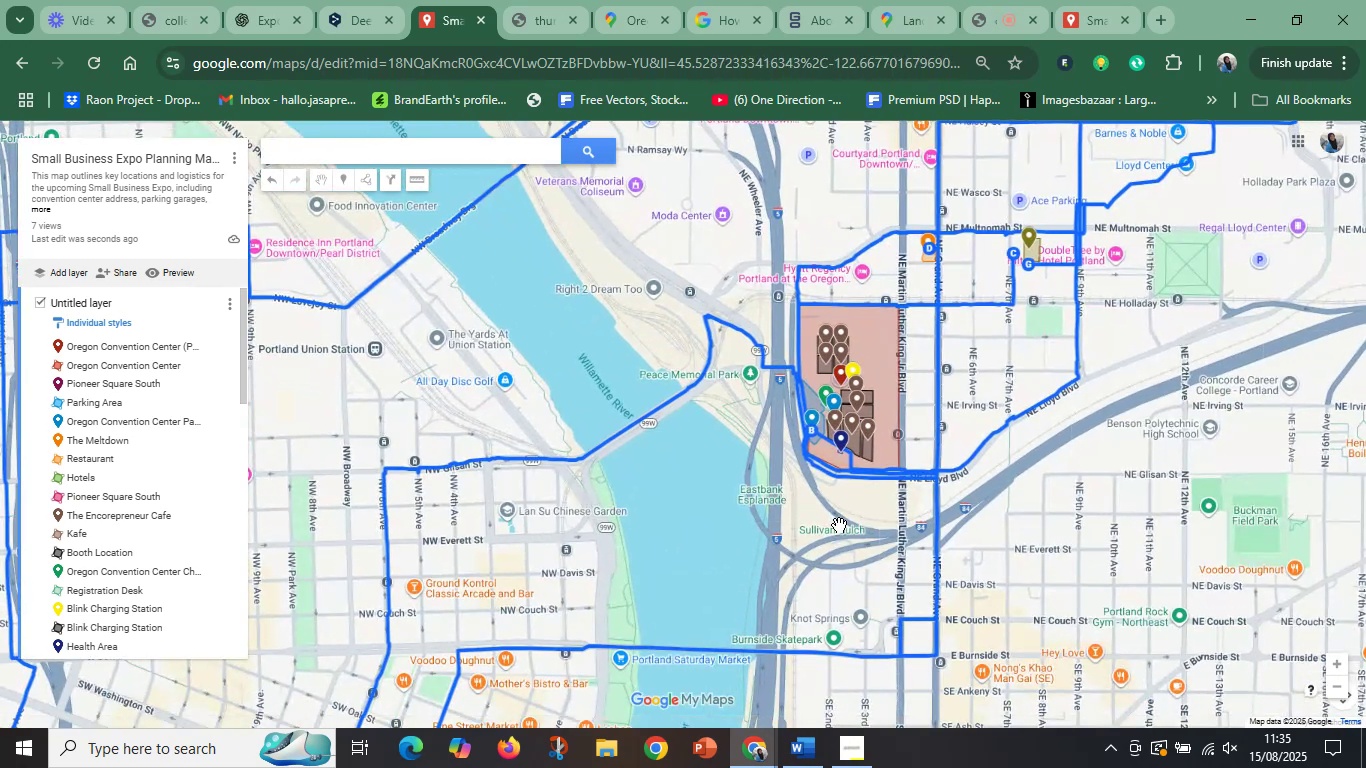 
scroll: coordinate [839, 525], scroll_direction: up, amount: 1.0
 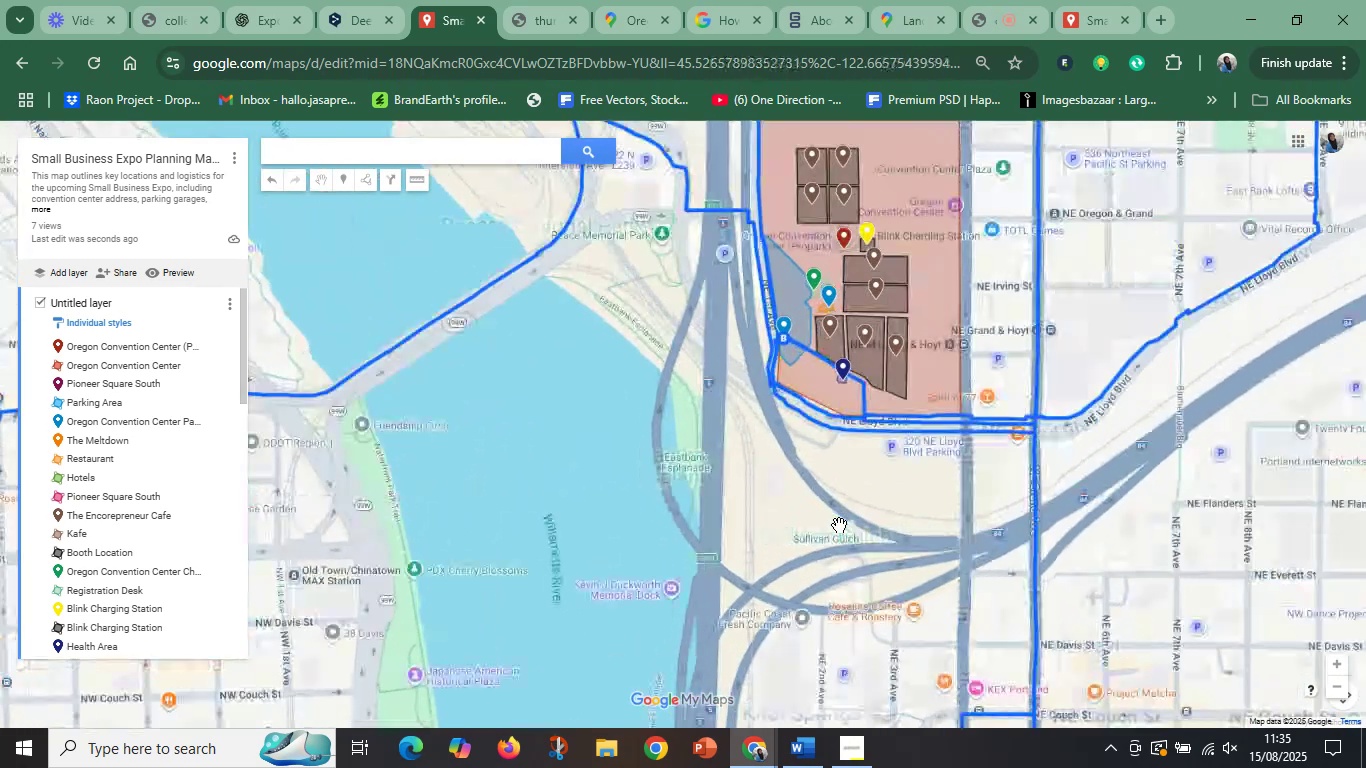 
left_click_drag(start_coordinate=[789, 545], to_coordinate=[887, 496])
 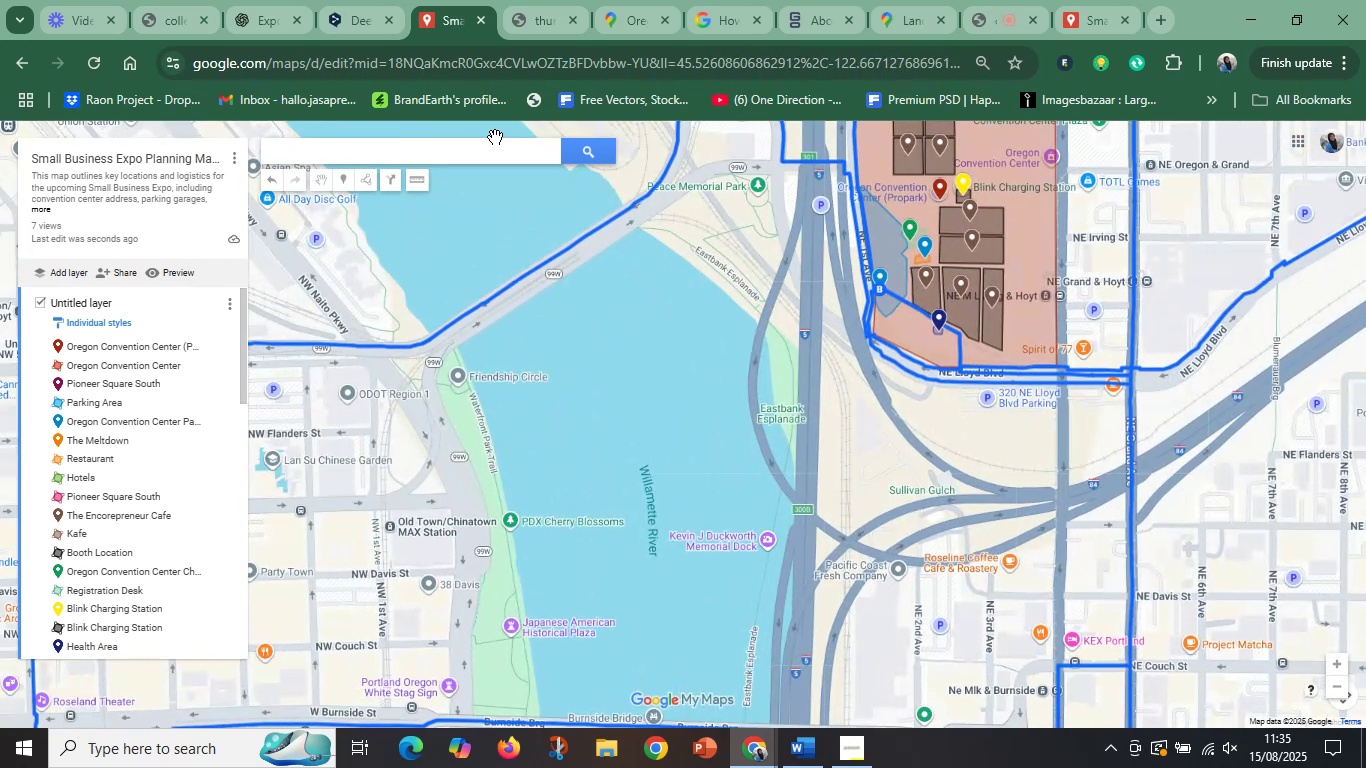 
left_click([13, 61])
 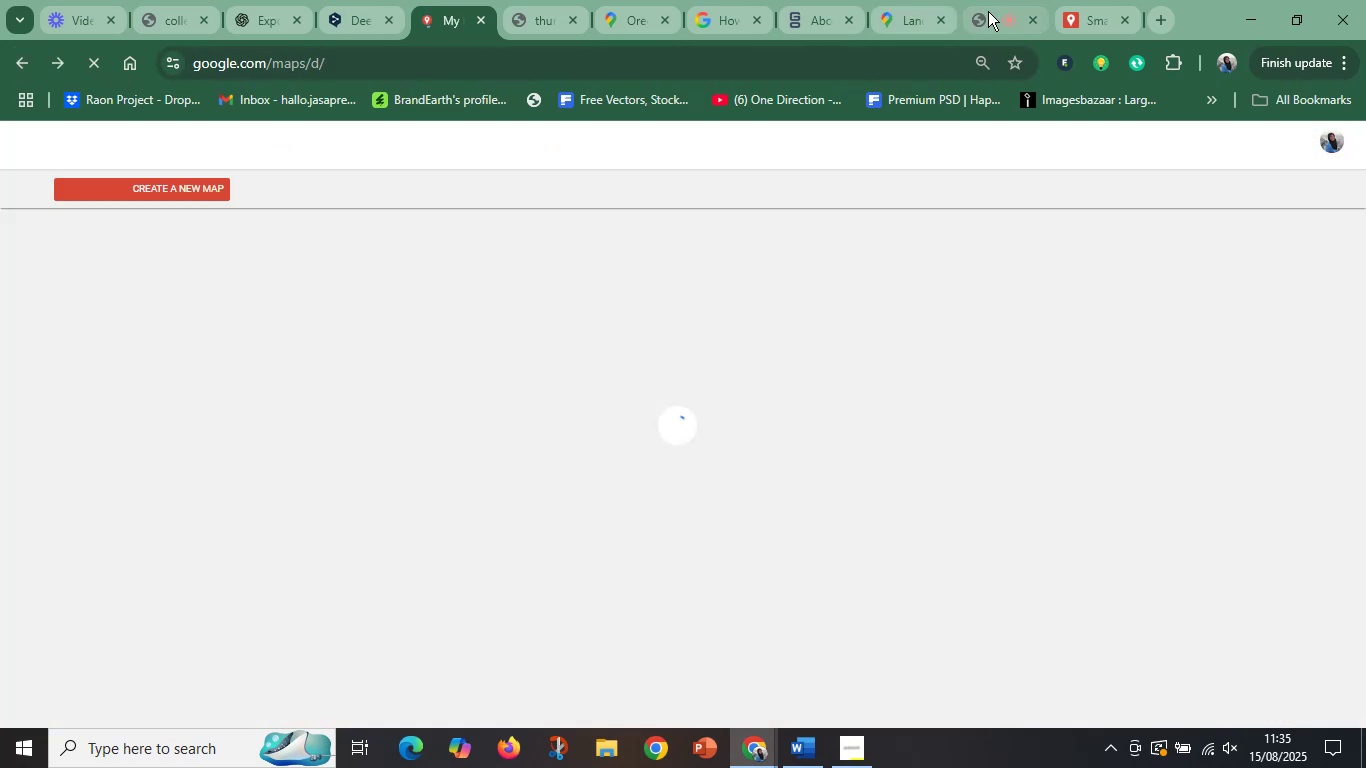 
left_click([995, 6])
 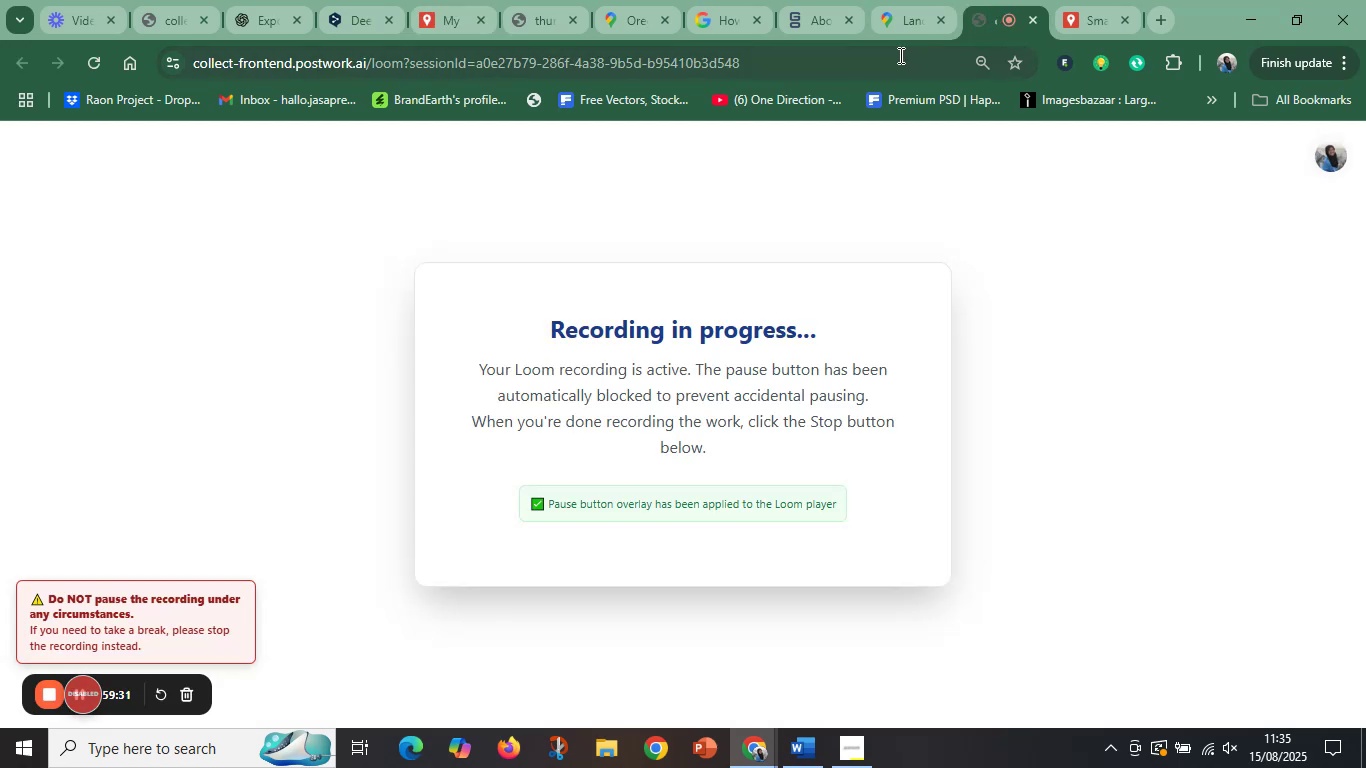 
left_click([717, 7])
 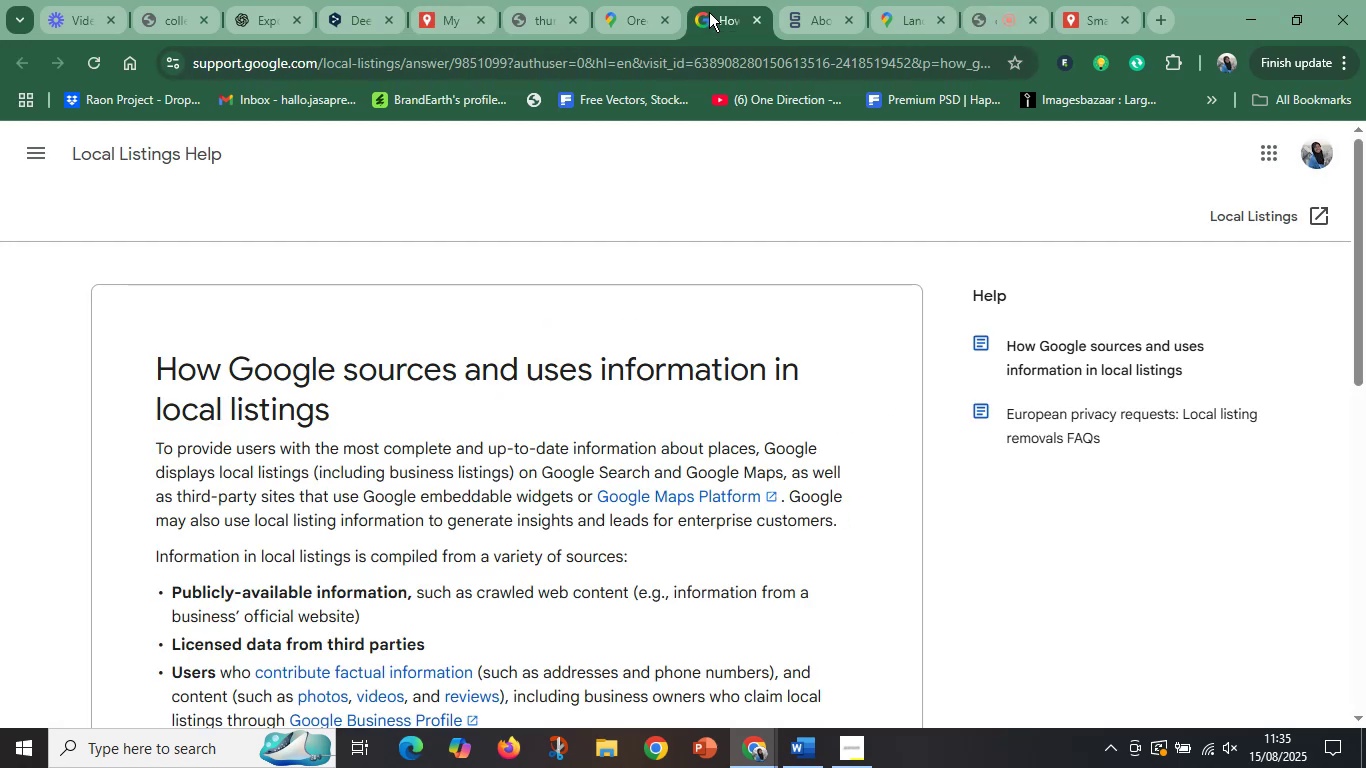 
mouse_move([461, 202])
 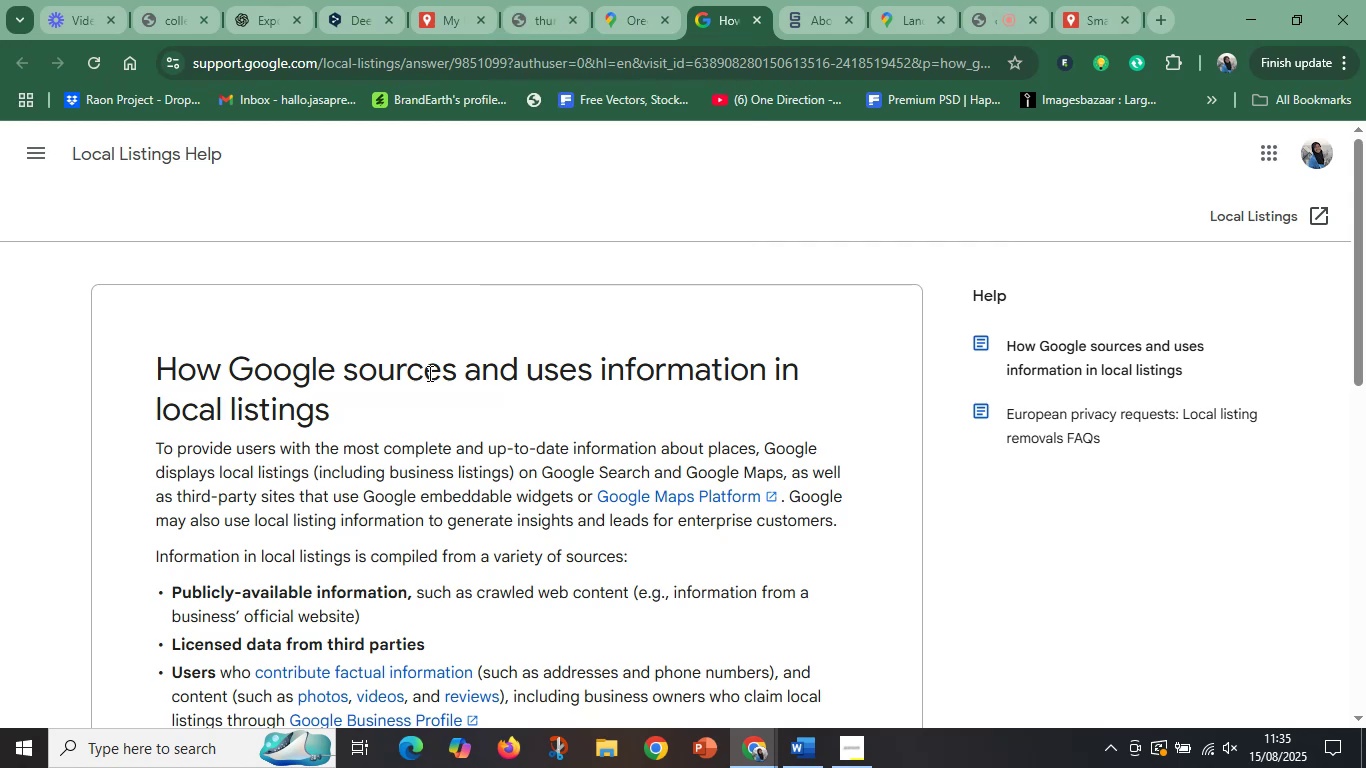 
scroll: coordinate [421, 366], scroll_direction: down, amount: 4.0
 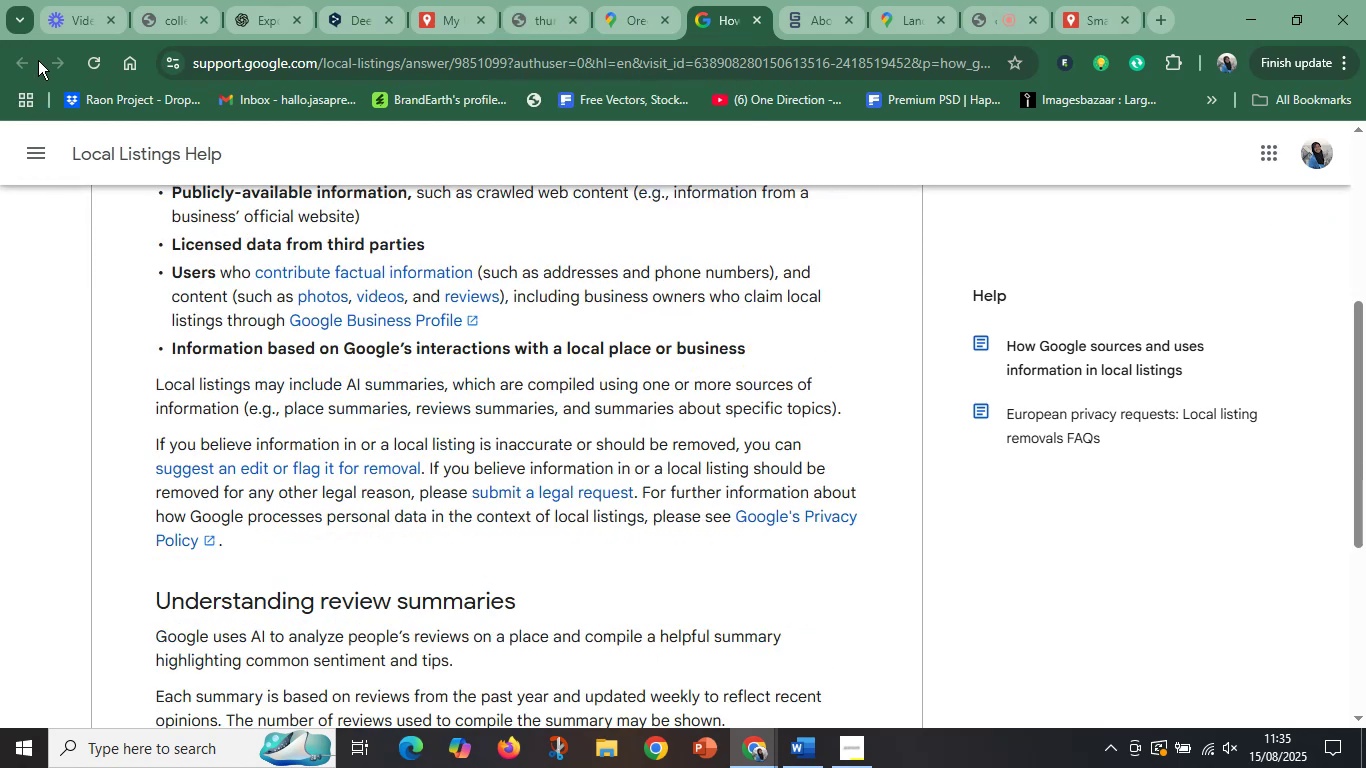 
mouse_move([734, 18])
 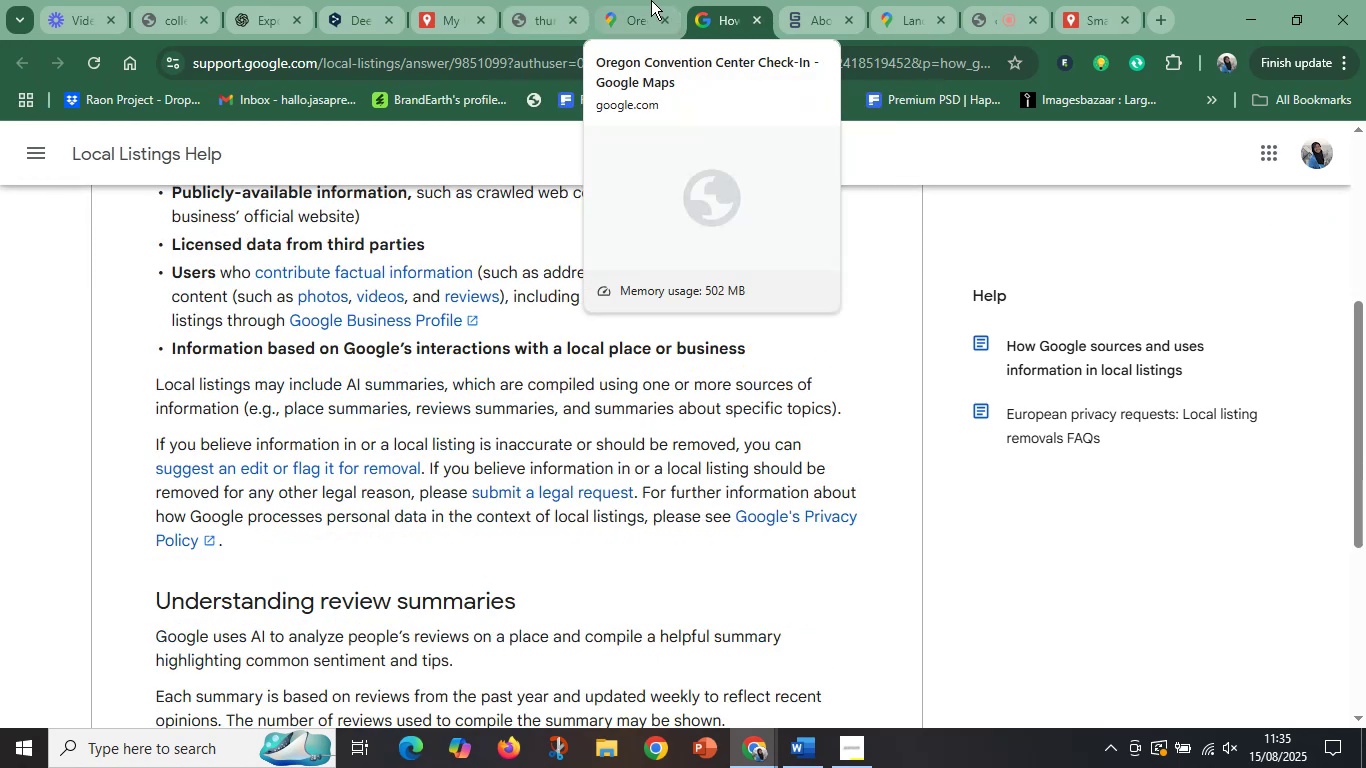 
left_click([641, 0])
 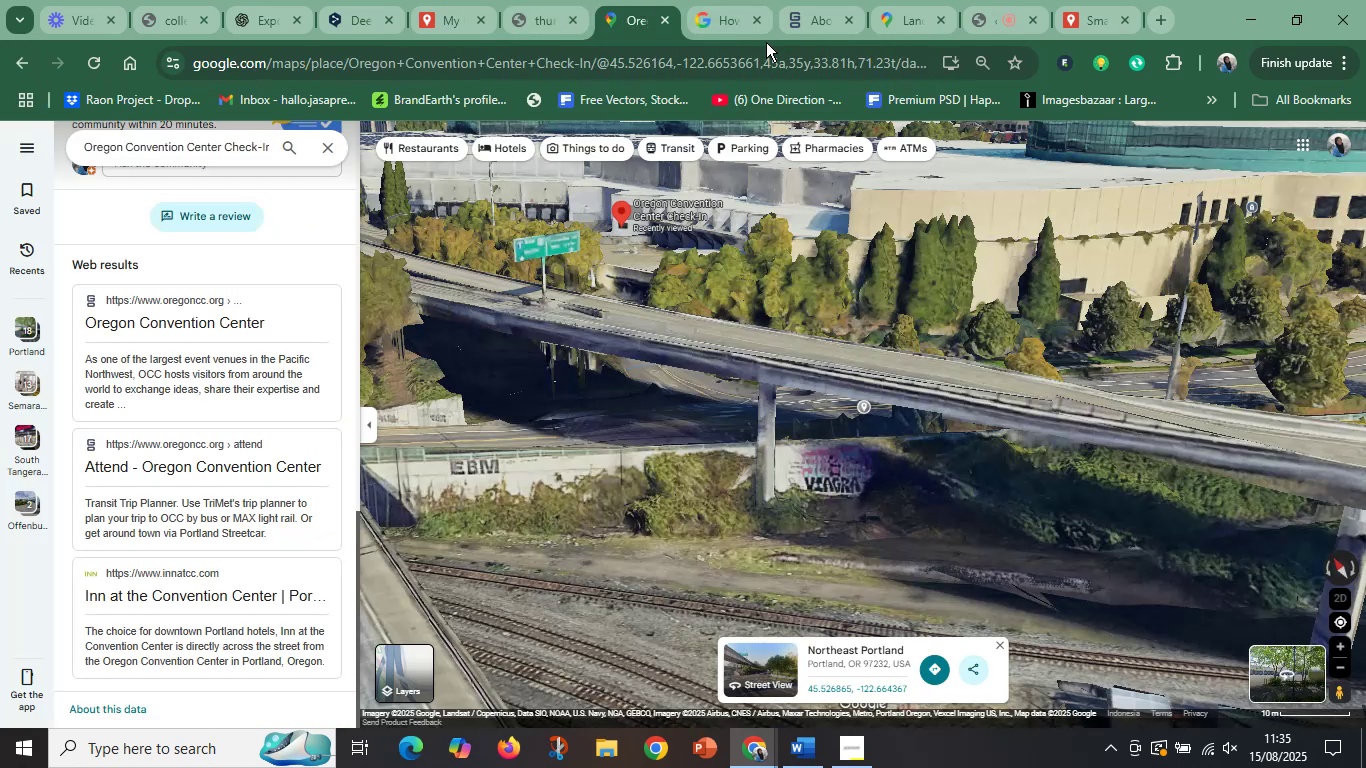 
left_click_drag(start_coordinate=[730, 431], to_coordinate=[956, 463])
 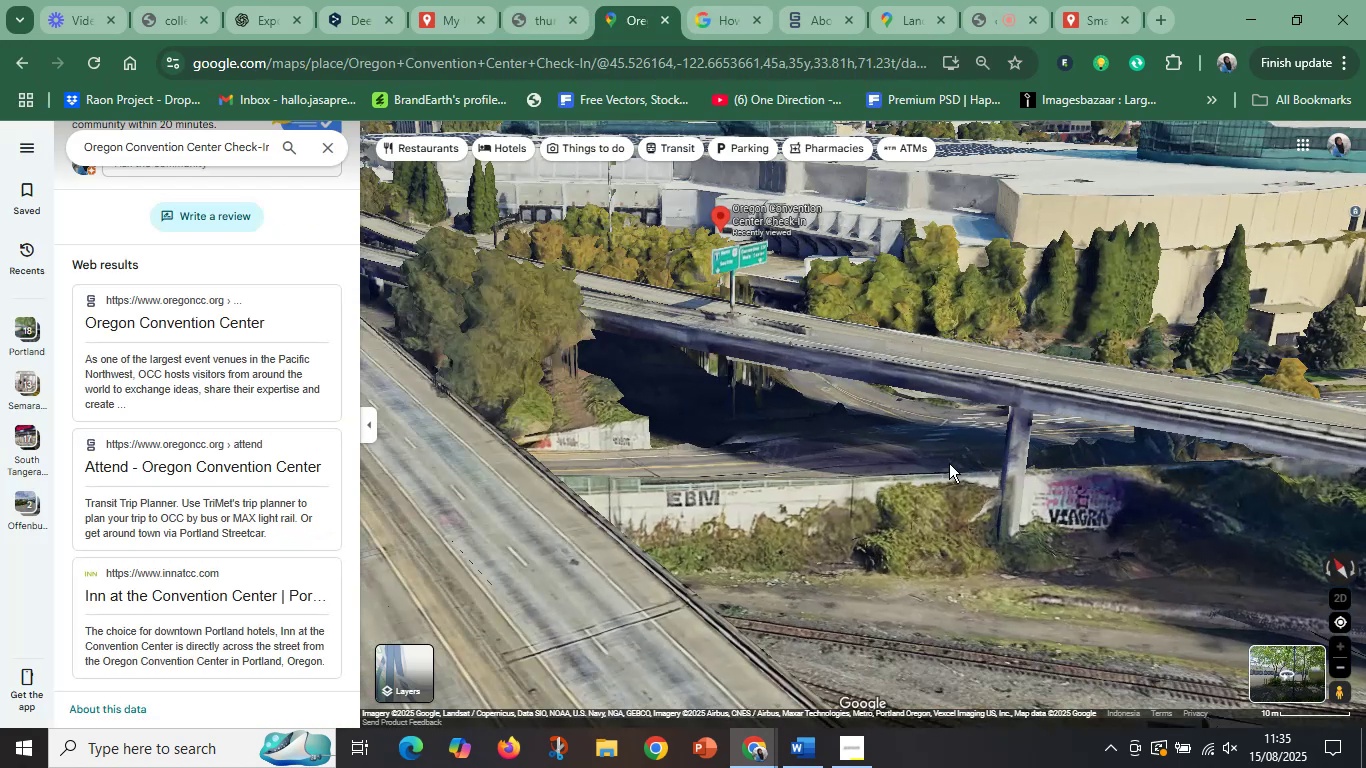 
left_click_drag(start_coordinate=[668, 468], to_coordinate=[1178, 401])
 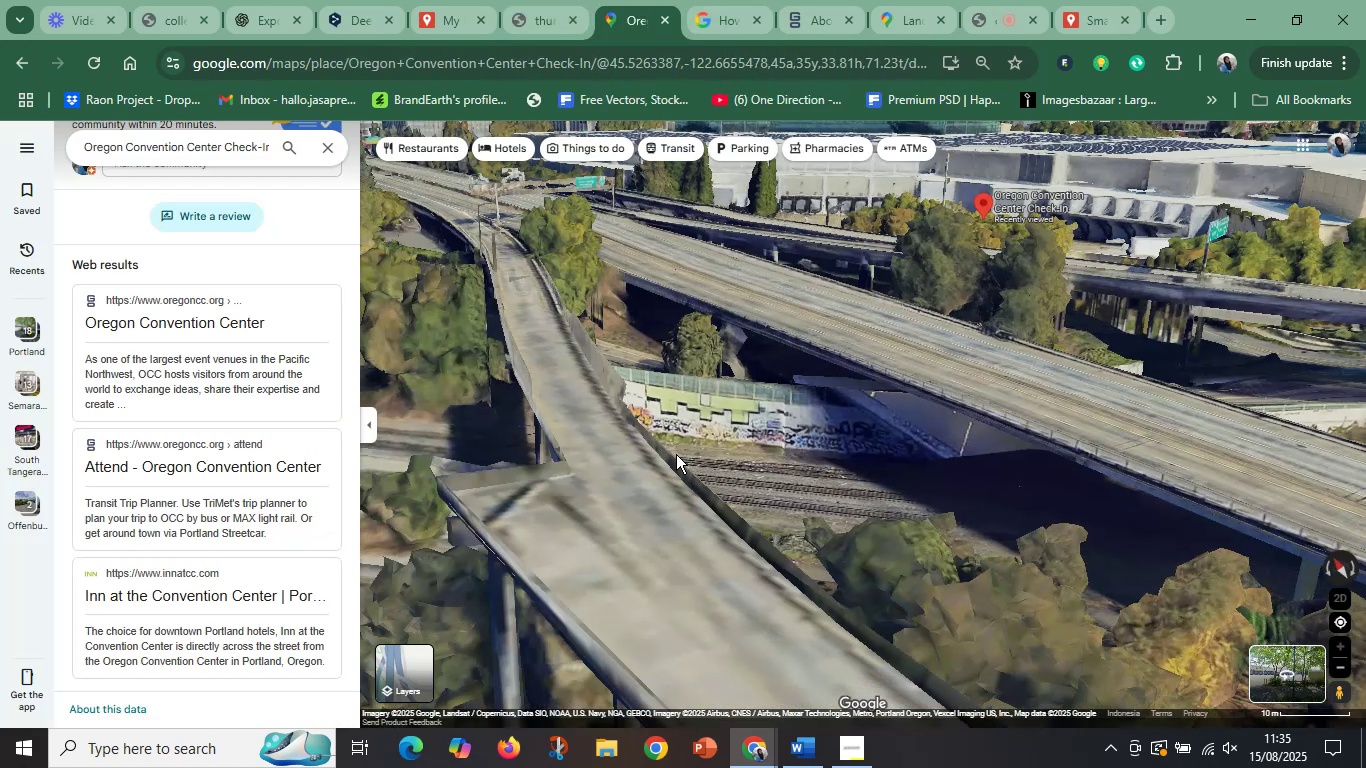 
left_click_drag(start_coordinate=[654, 454], to_coordinate=[922, 509])
 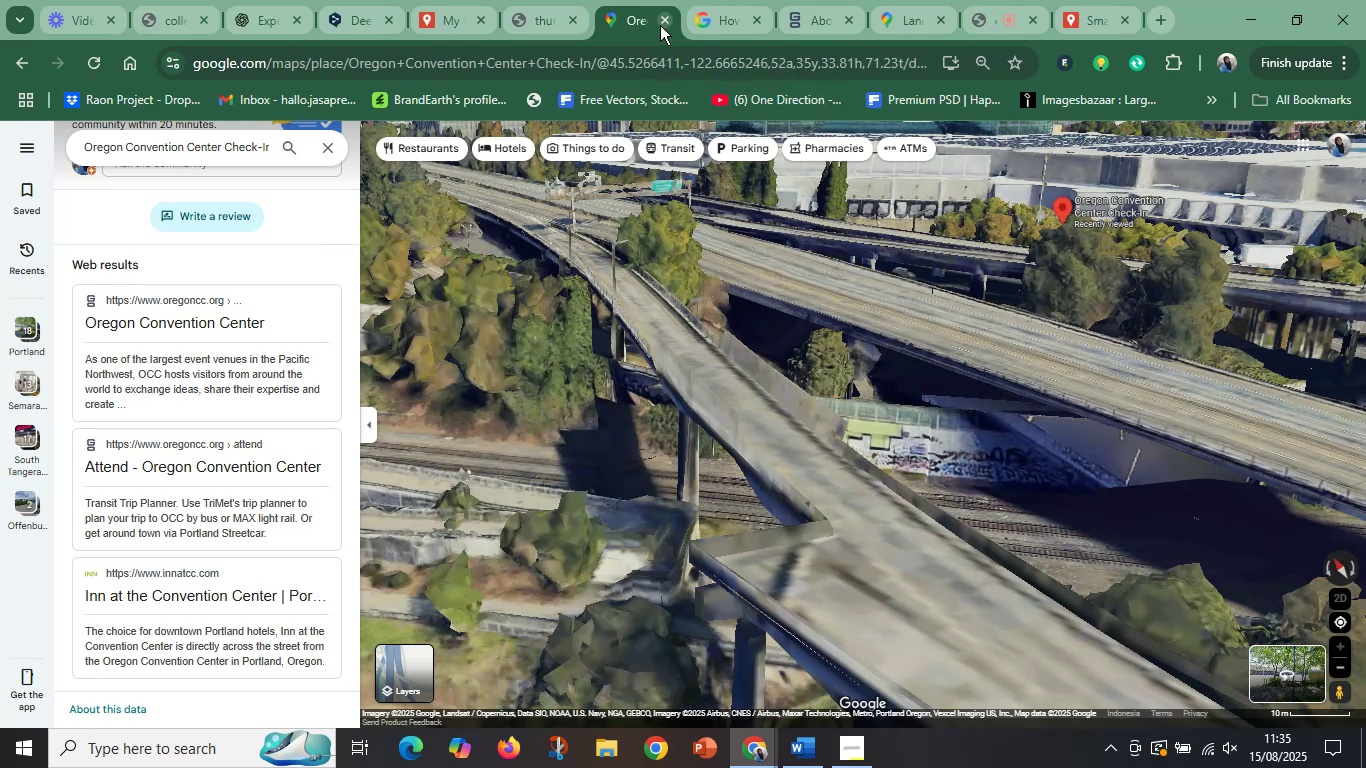 